 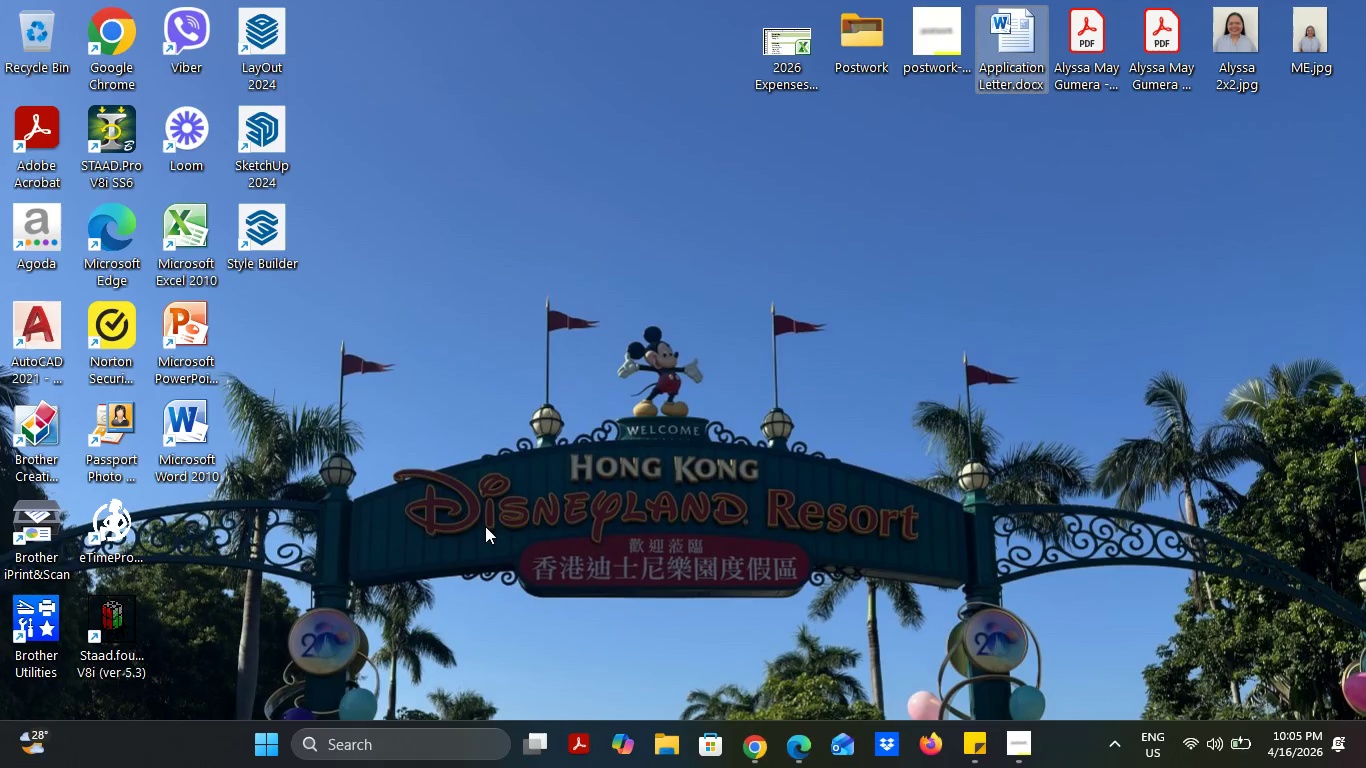 
double_click([269, 158])
 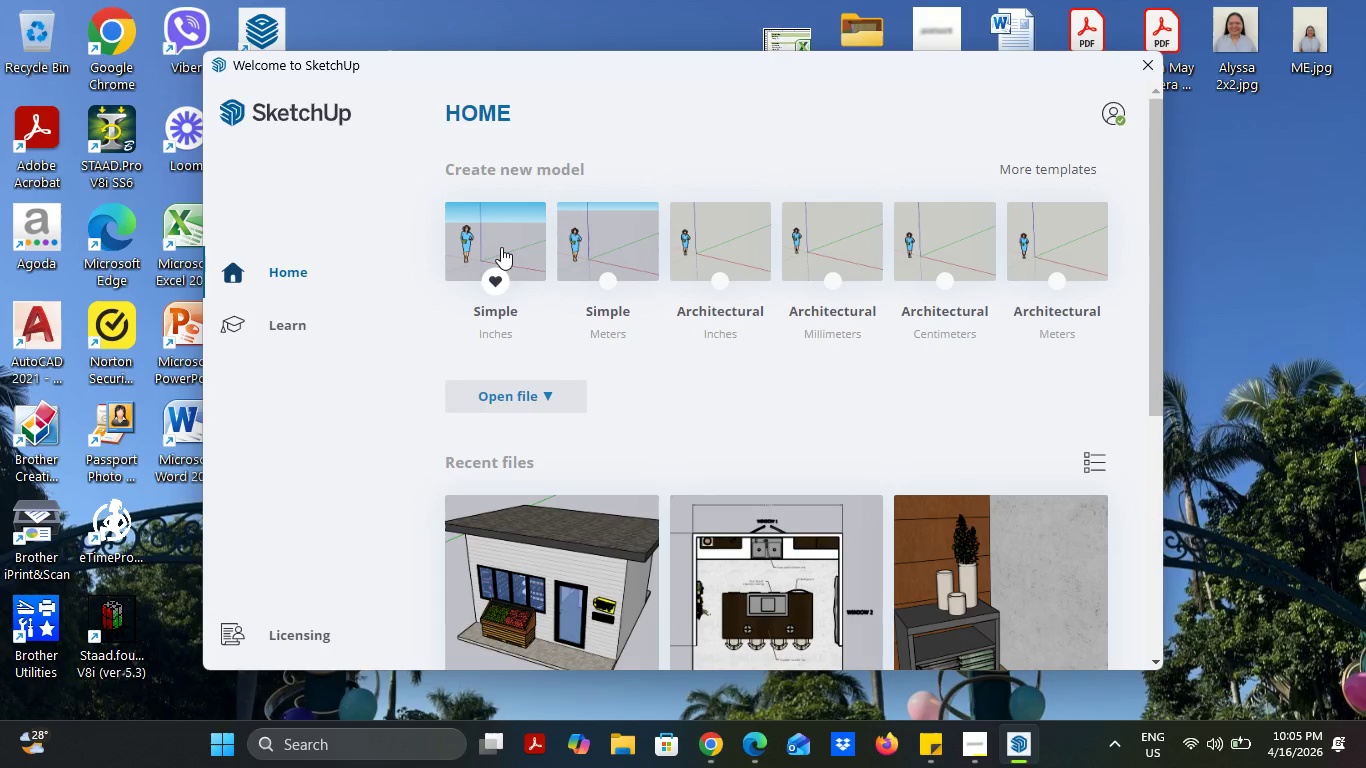 
wait(12.49)
 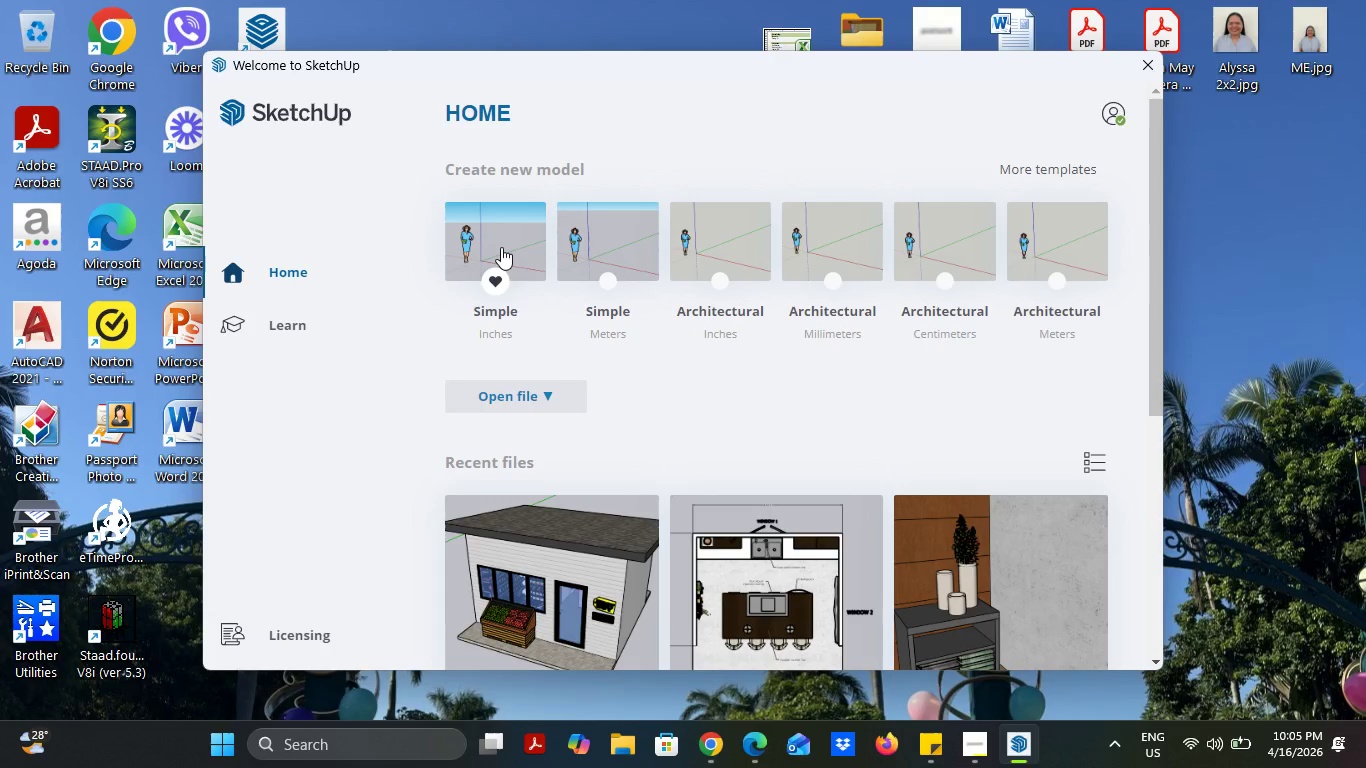 
mouse_move([516, 243])
 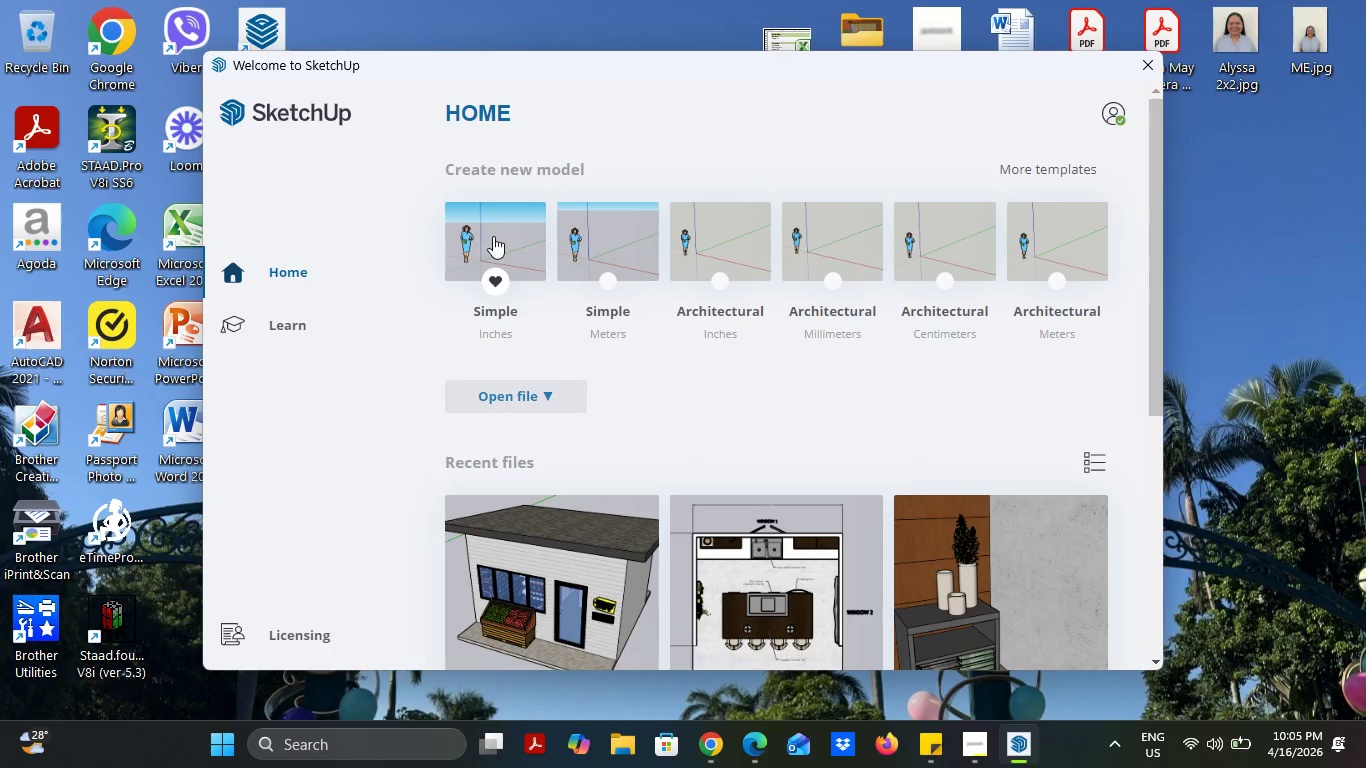 
wait(6.97)
 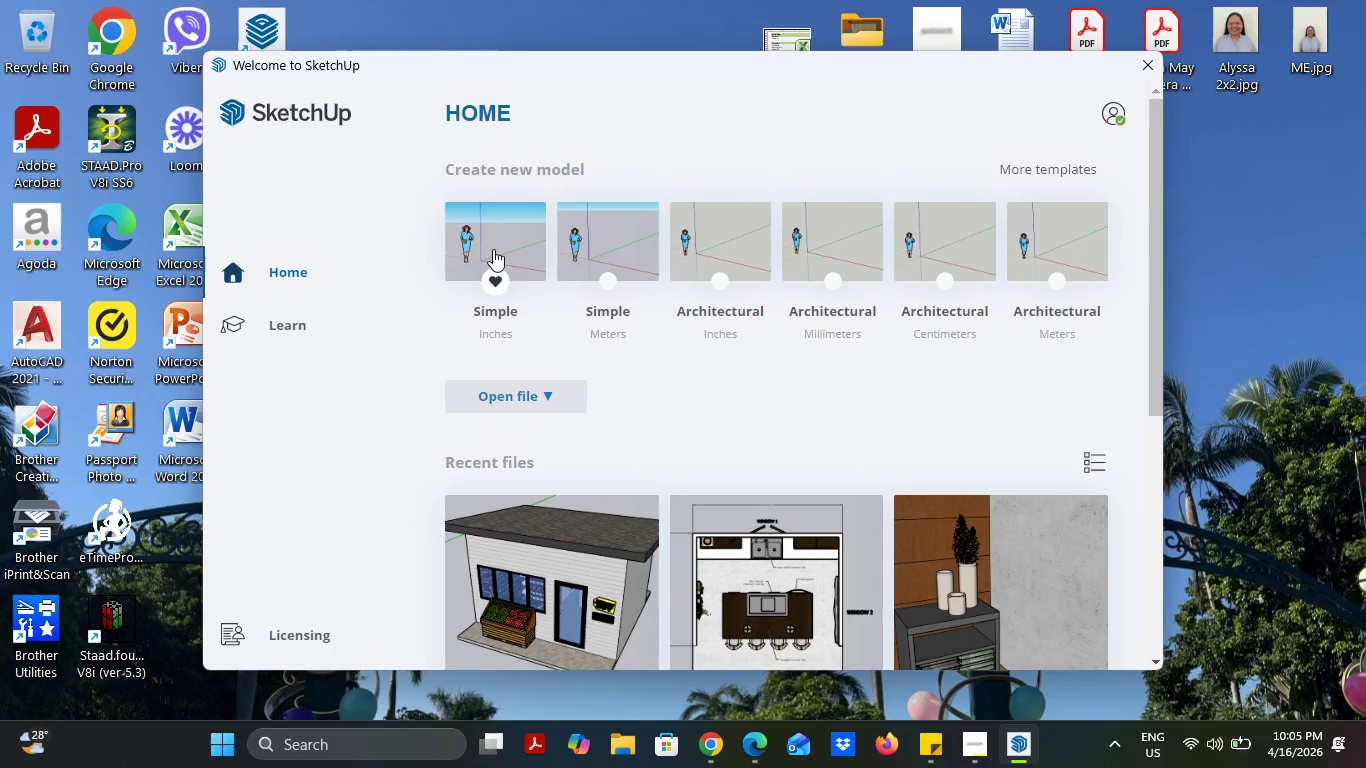 
left_click([493, 236])
 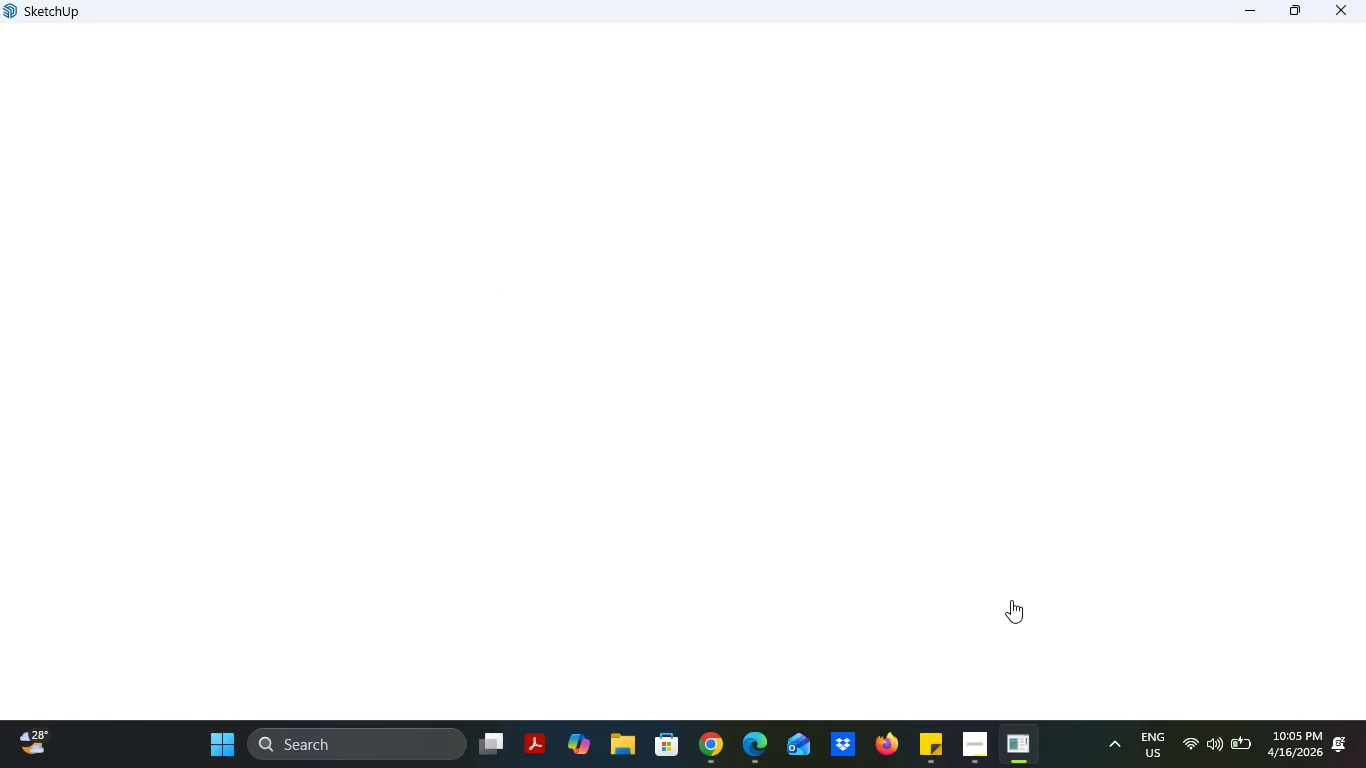 
wait(12.92)
 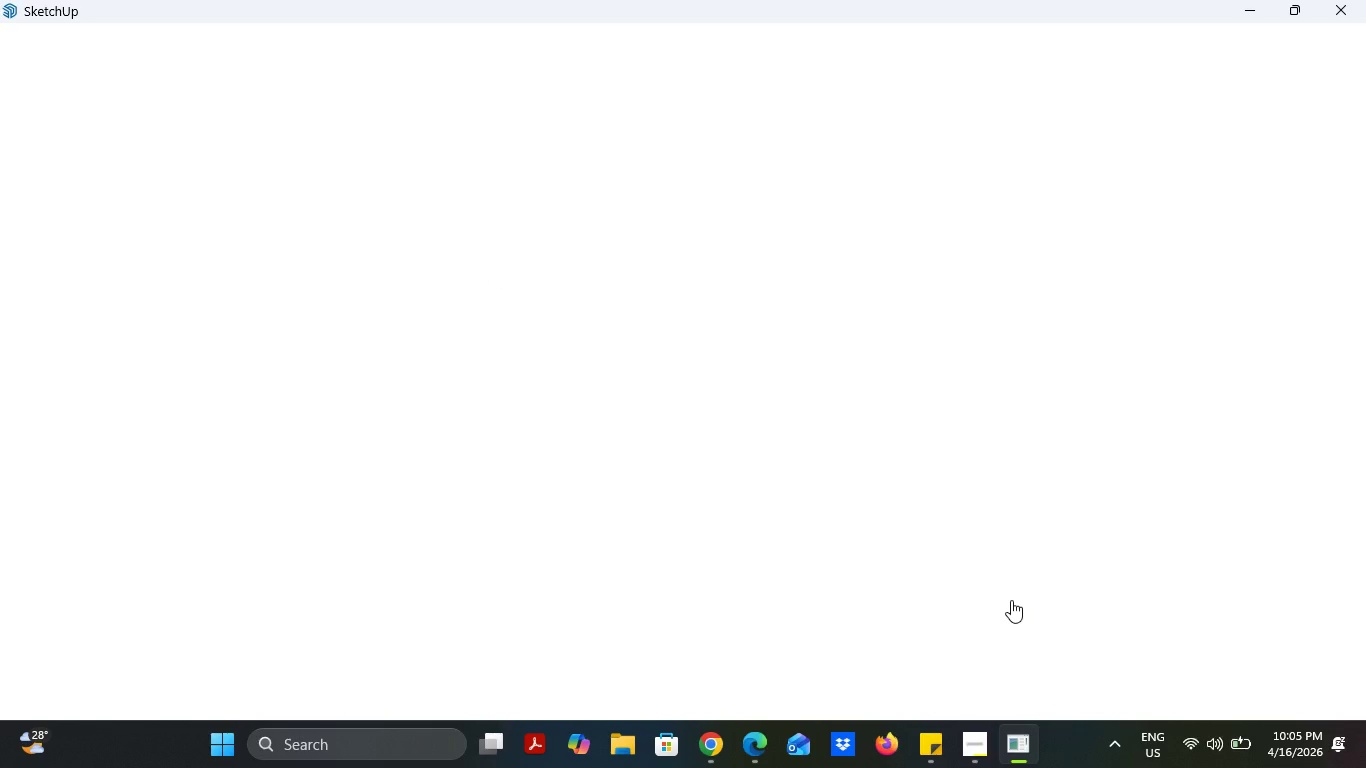 
left_click([586, 138])
 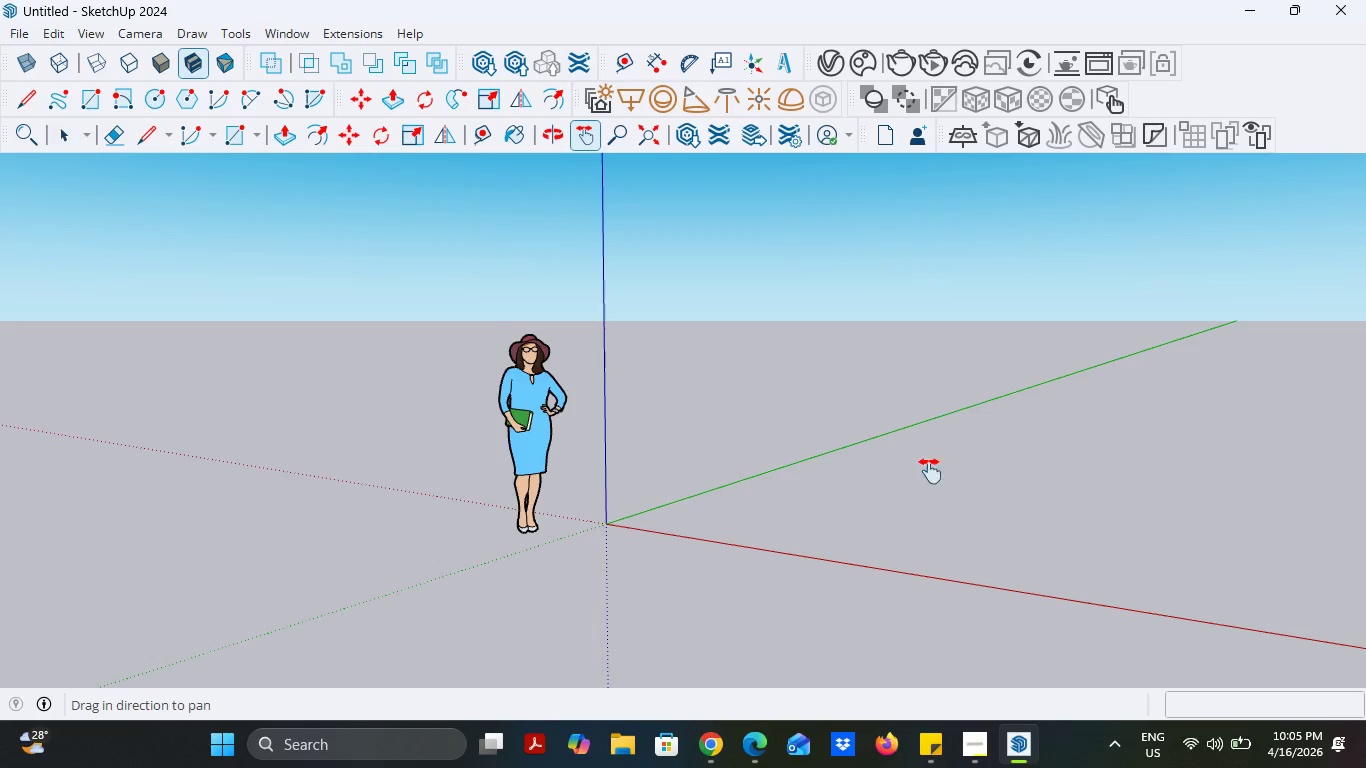 
left_click_drag(start_coordinate=[961, 484], to_coordinate=[141, 390])
 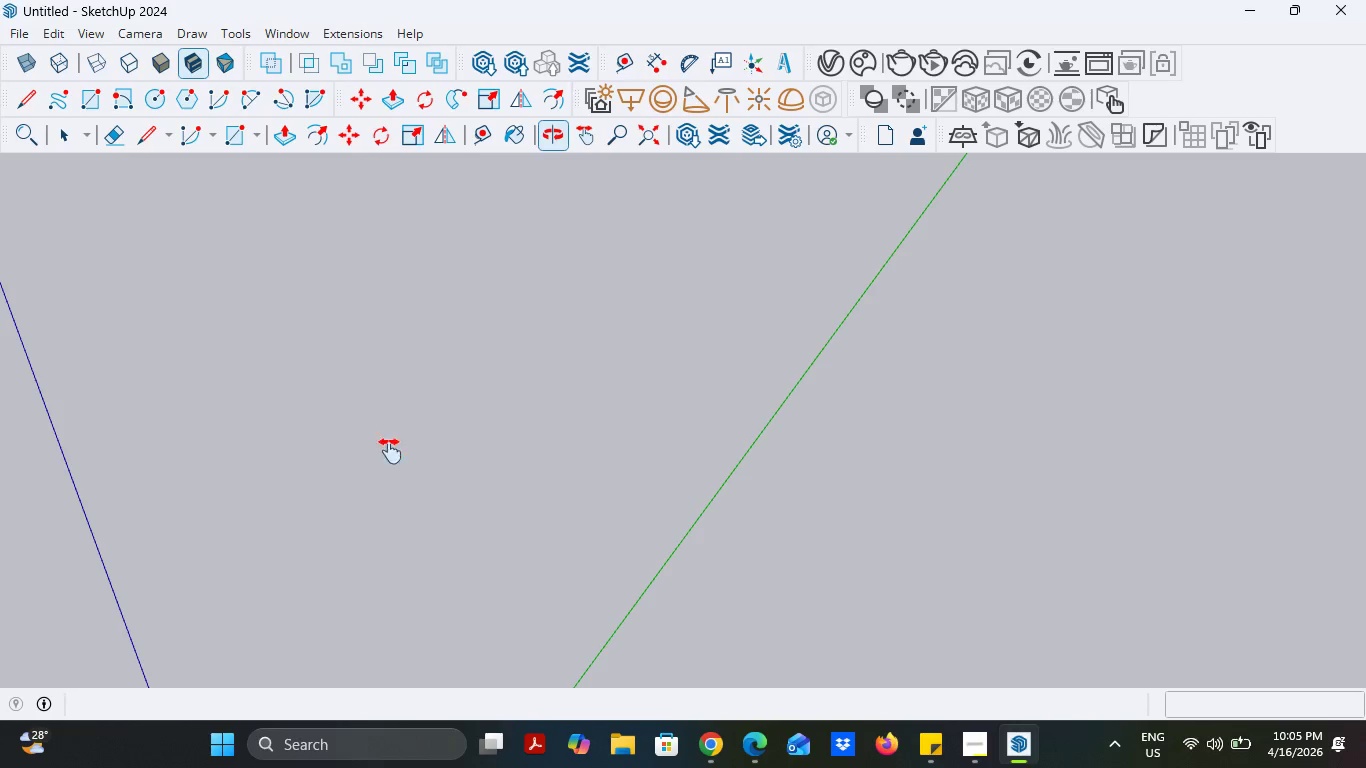 
left_click_drag(start_coordinate=[898, 459], to_coordinate=[368, 199])
 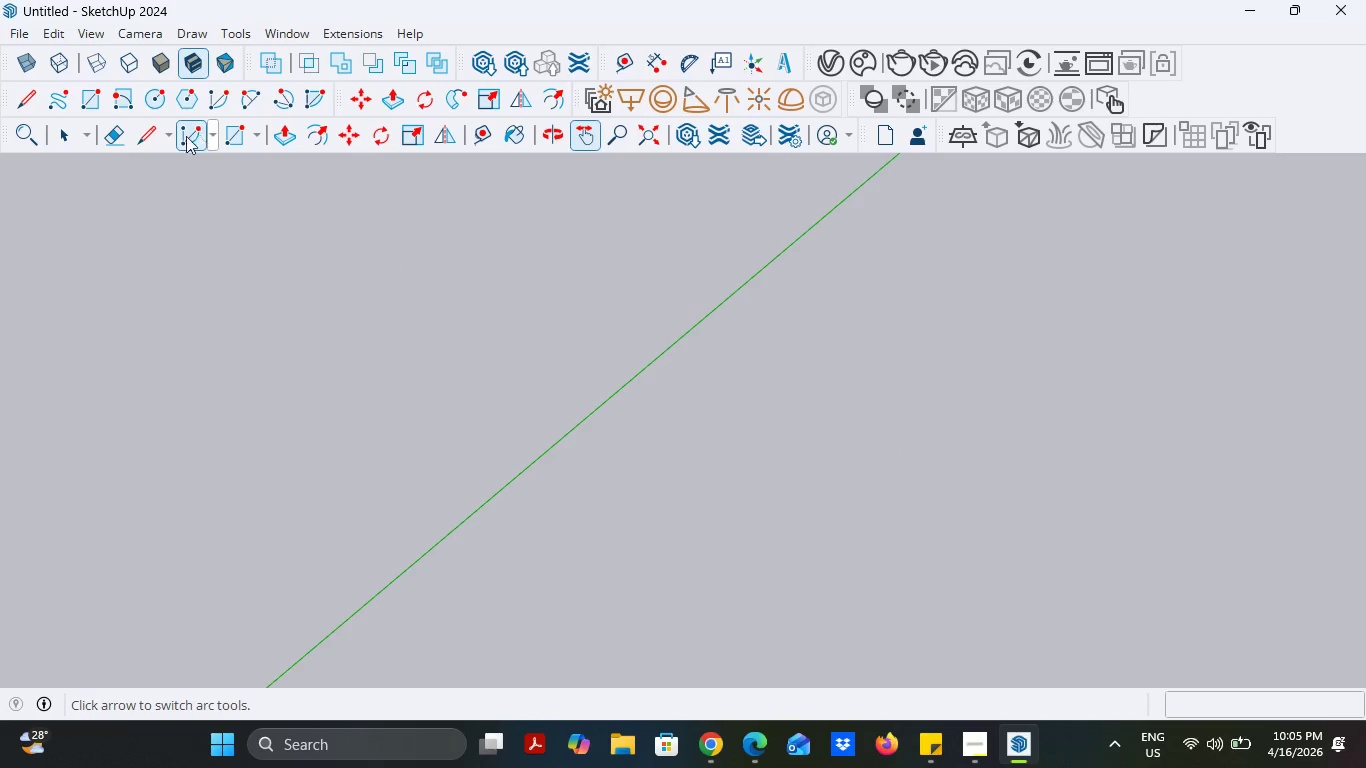 
left_click([142, 137])
 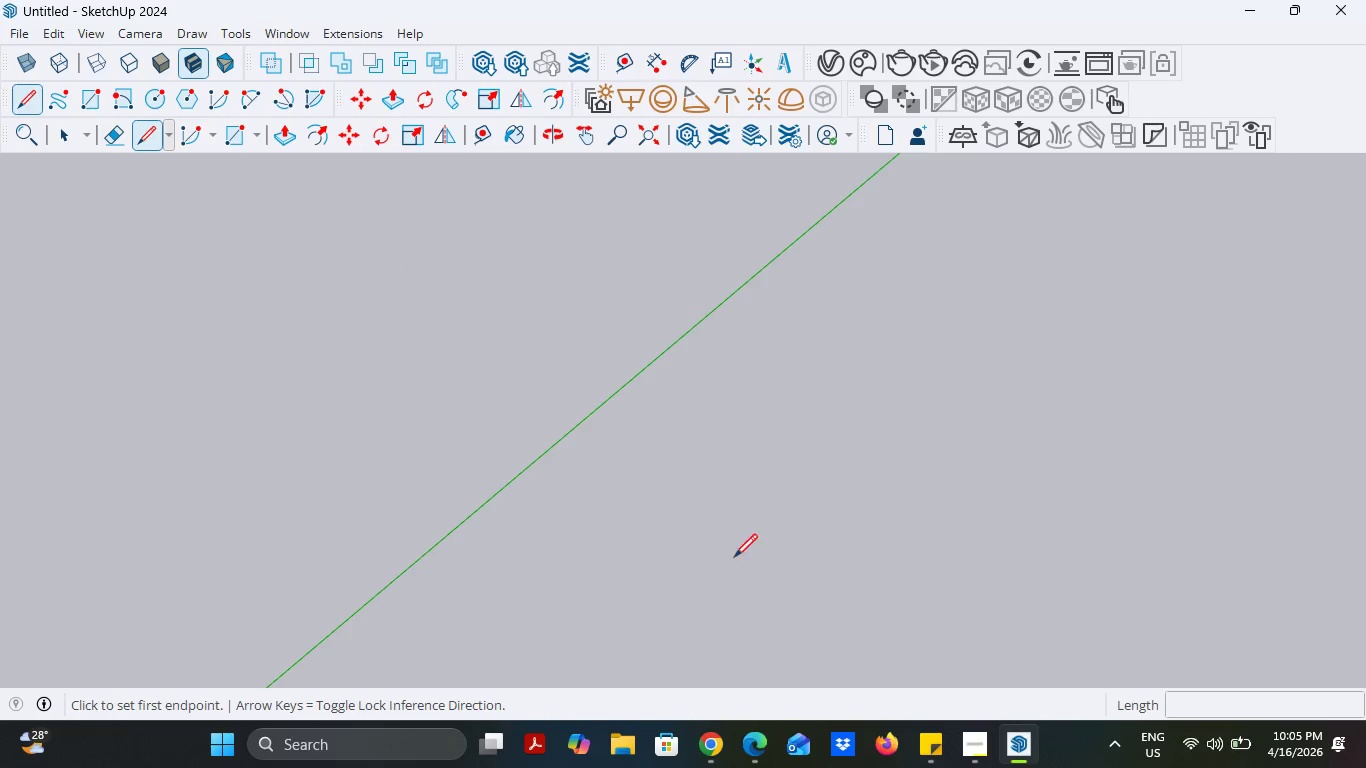 
left_click([662, 533])
 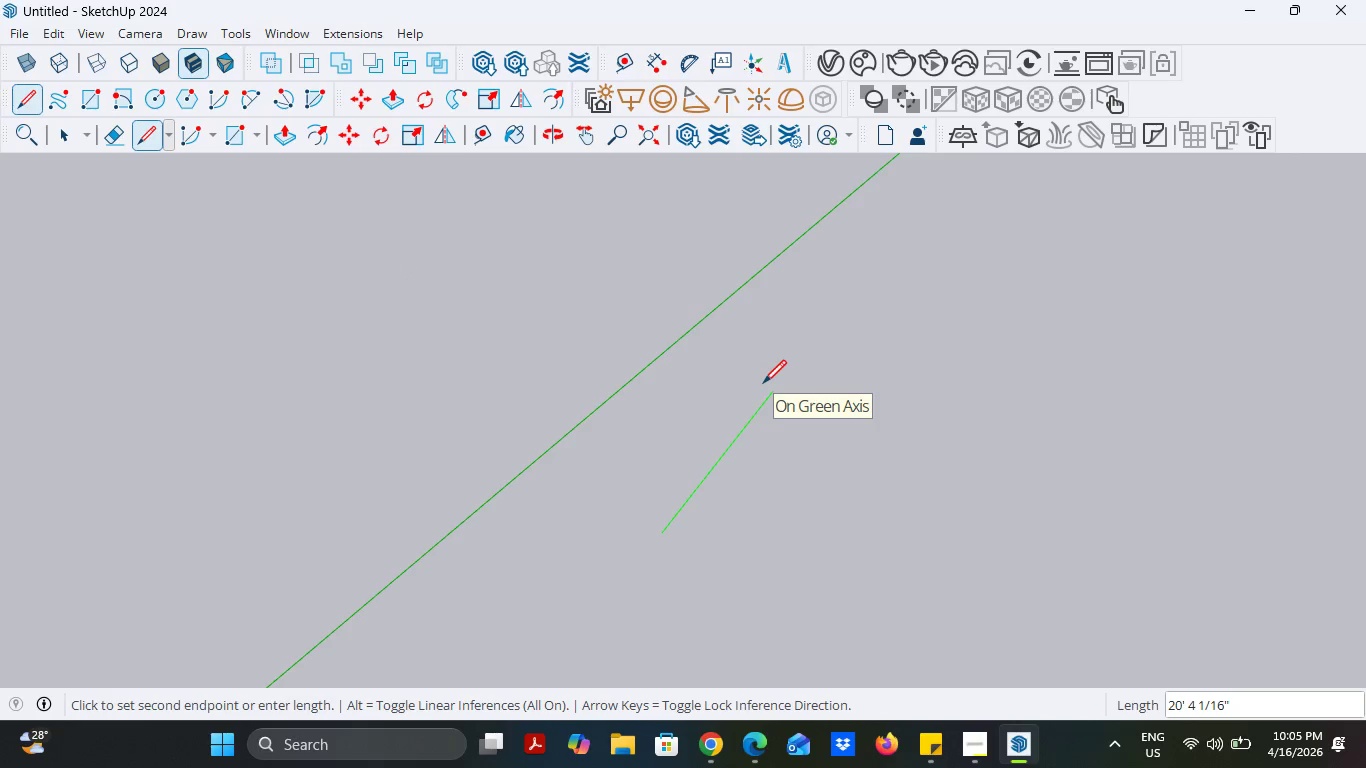 
type(10)
 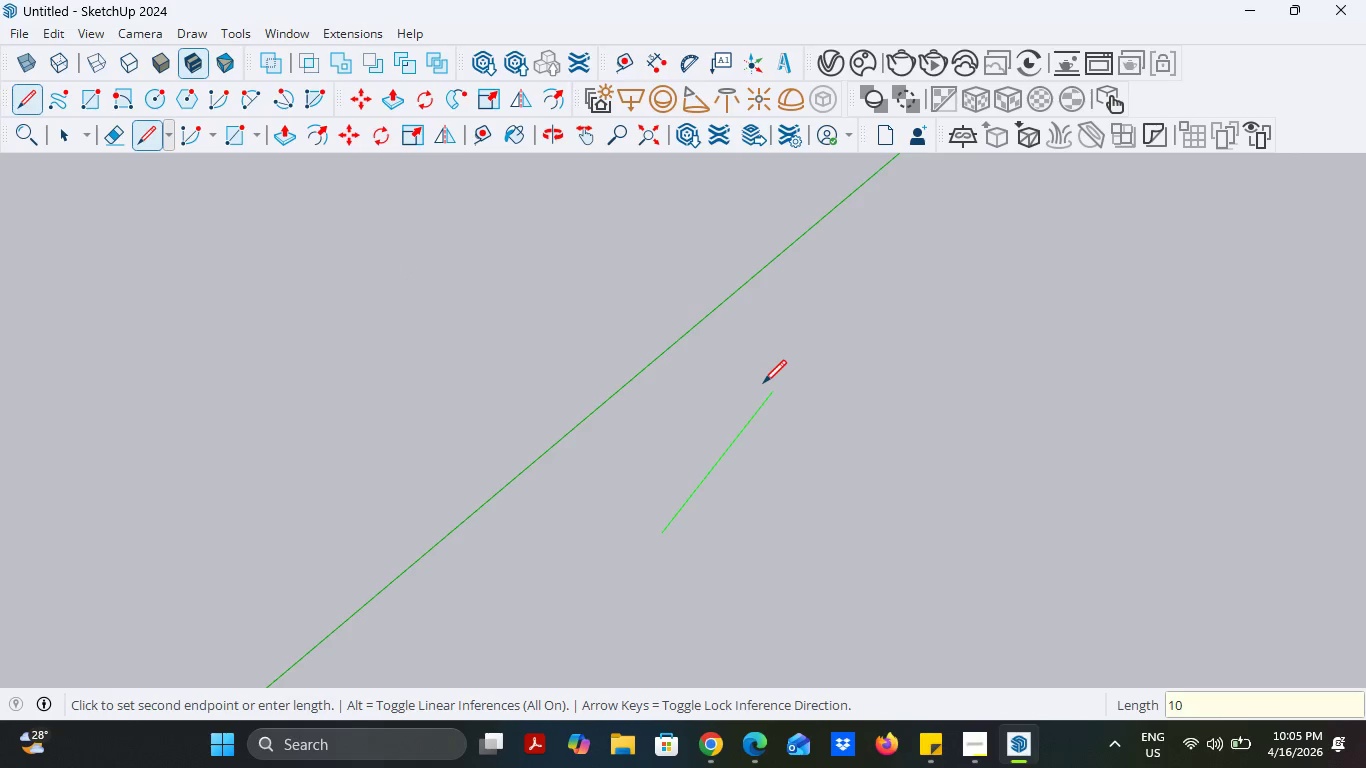 
key(Enter)
 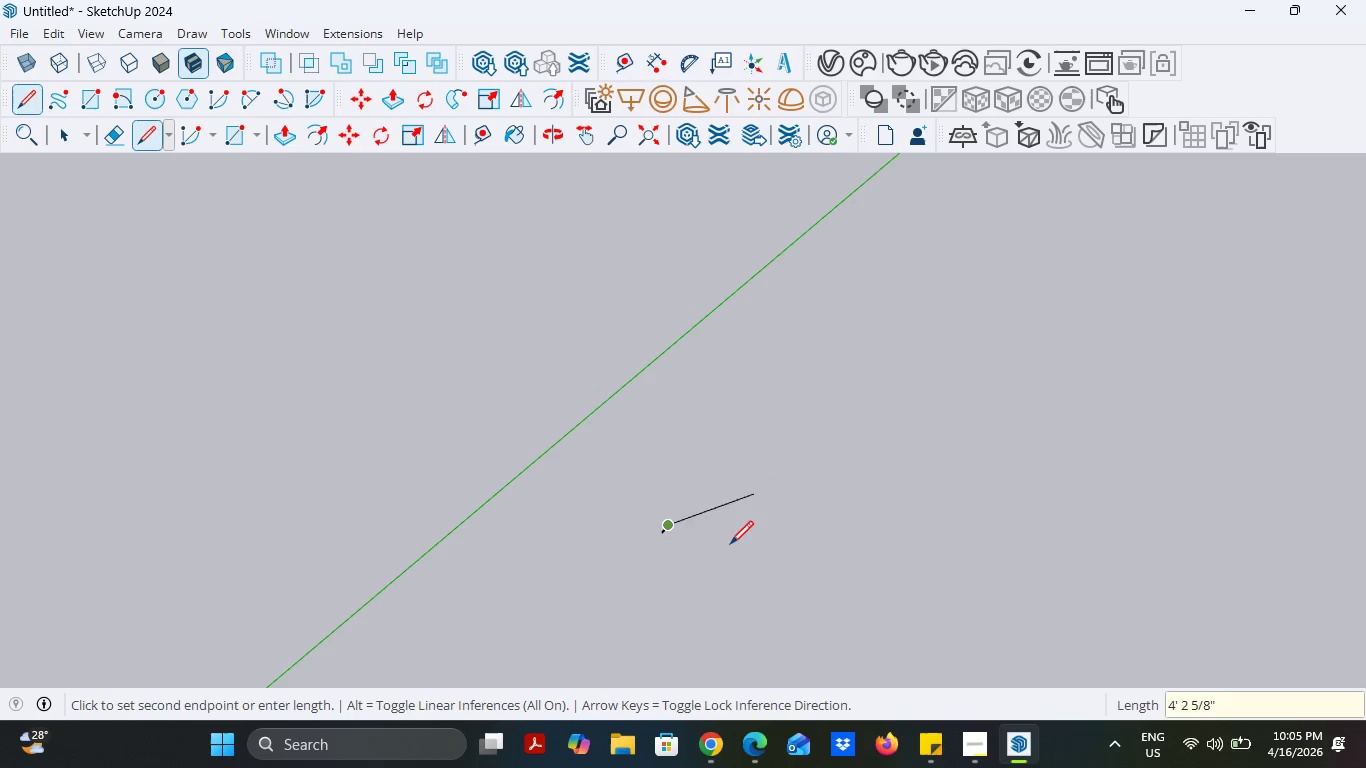 
scroll: coordinate [674, 538], scroll_direction: up, amount: 19.0
 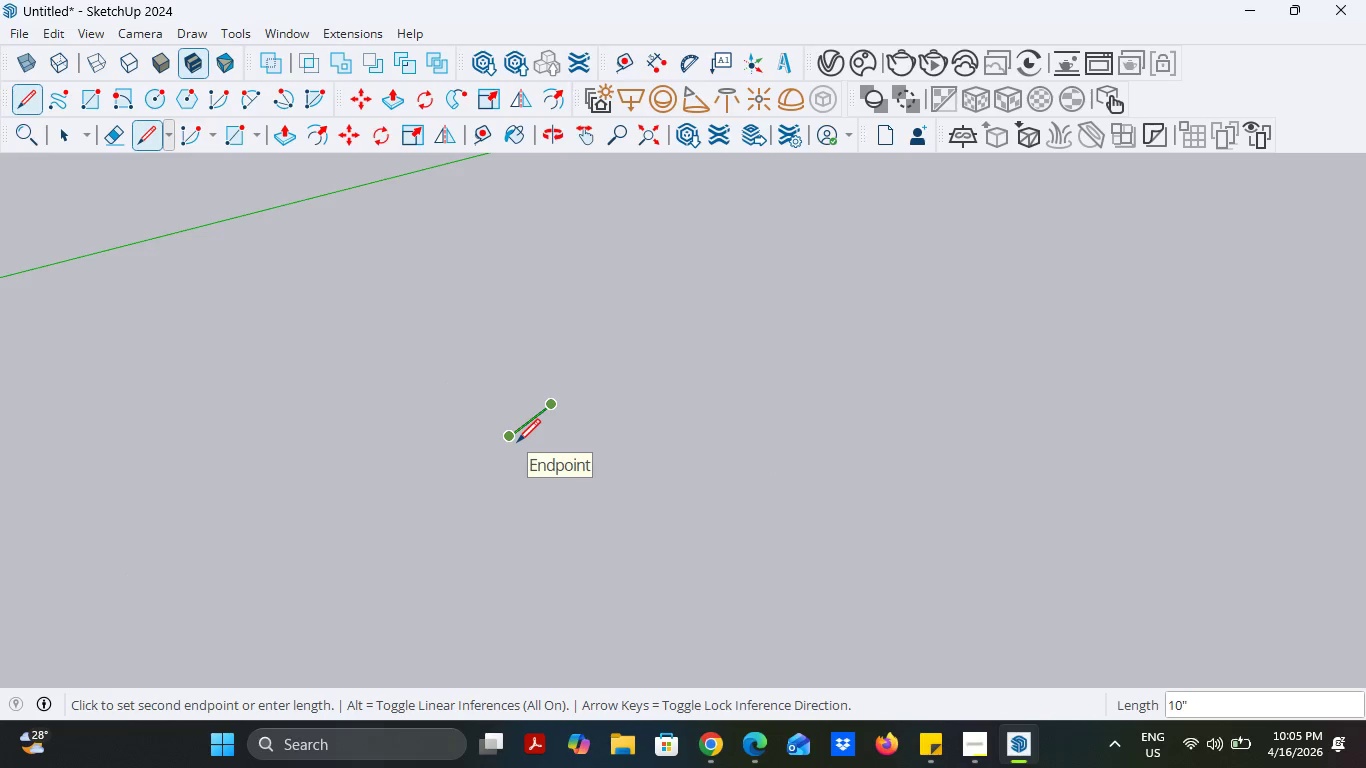 
key(Control+ControlLeft)
 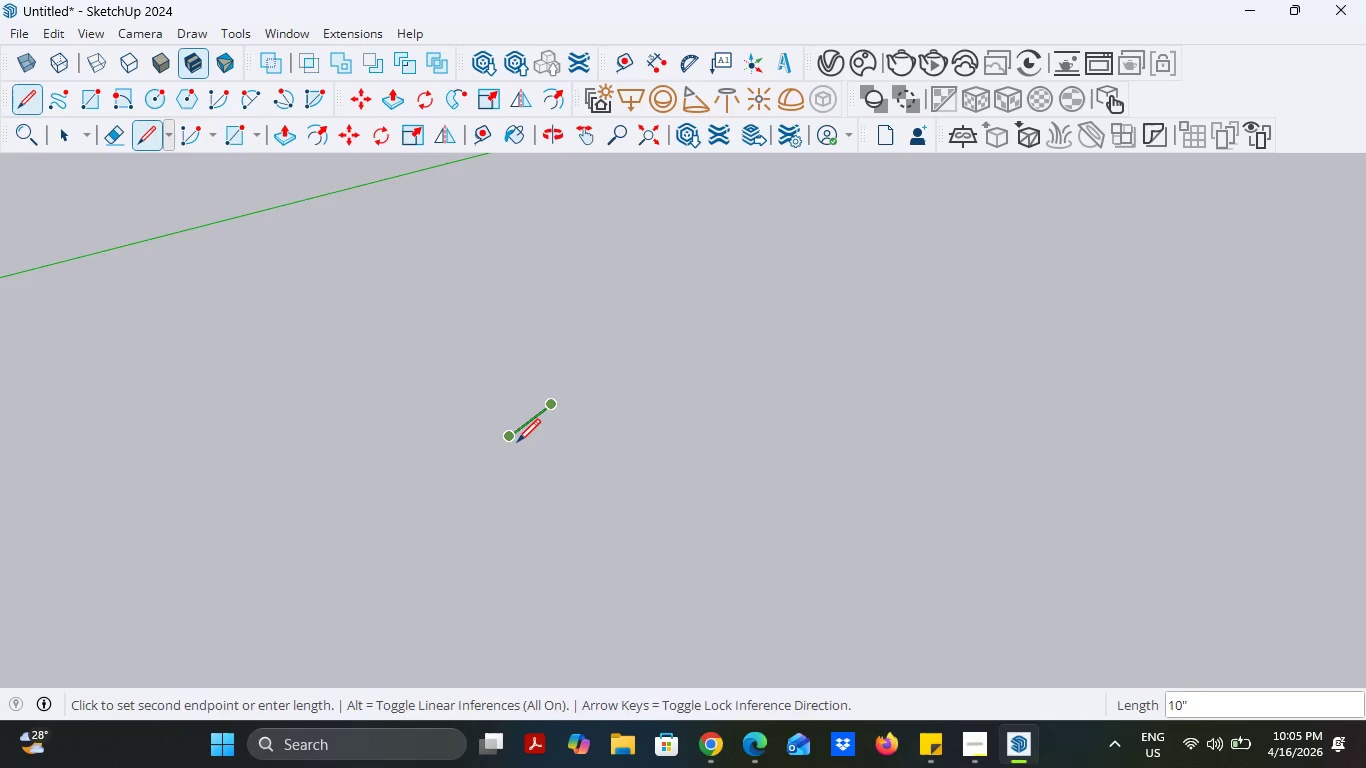 
key(Control+Z)
 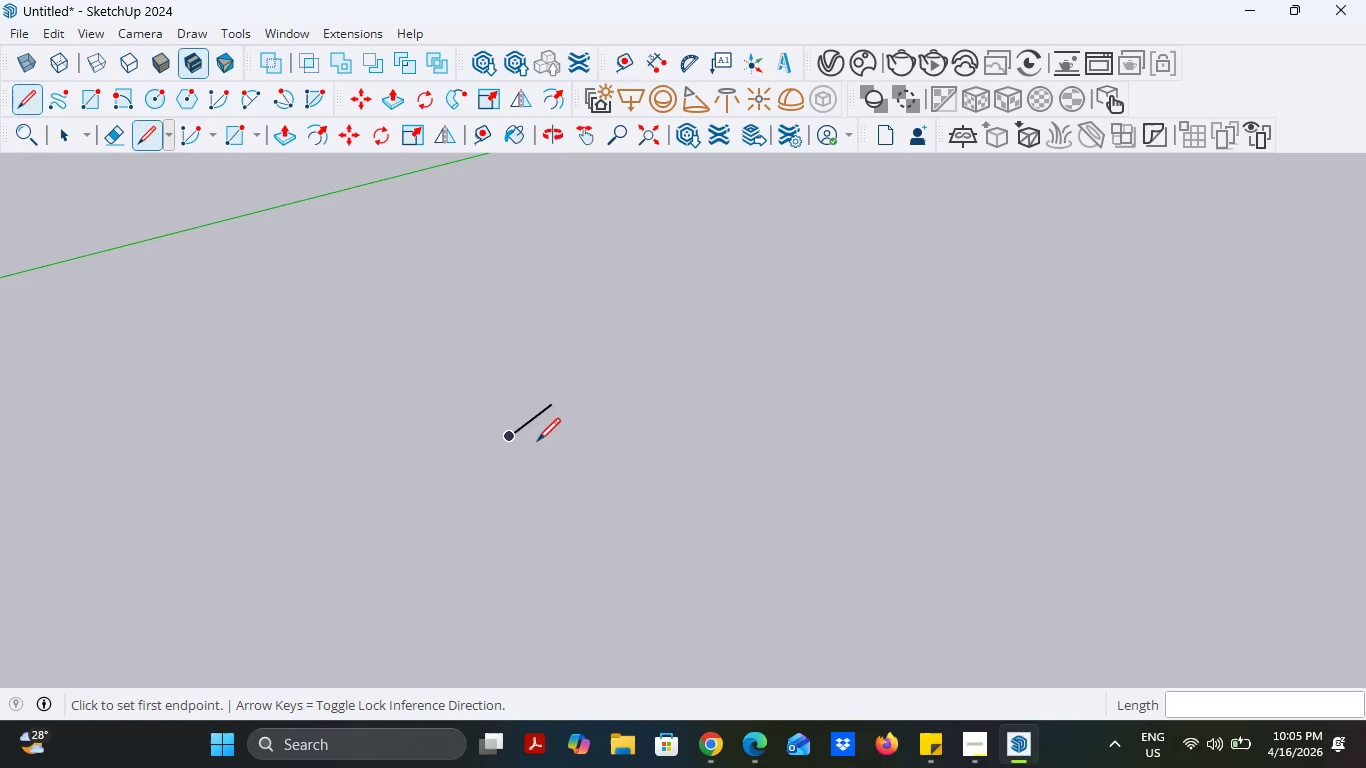 
key(Control+ControlLeft)
 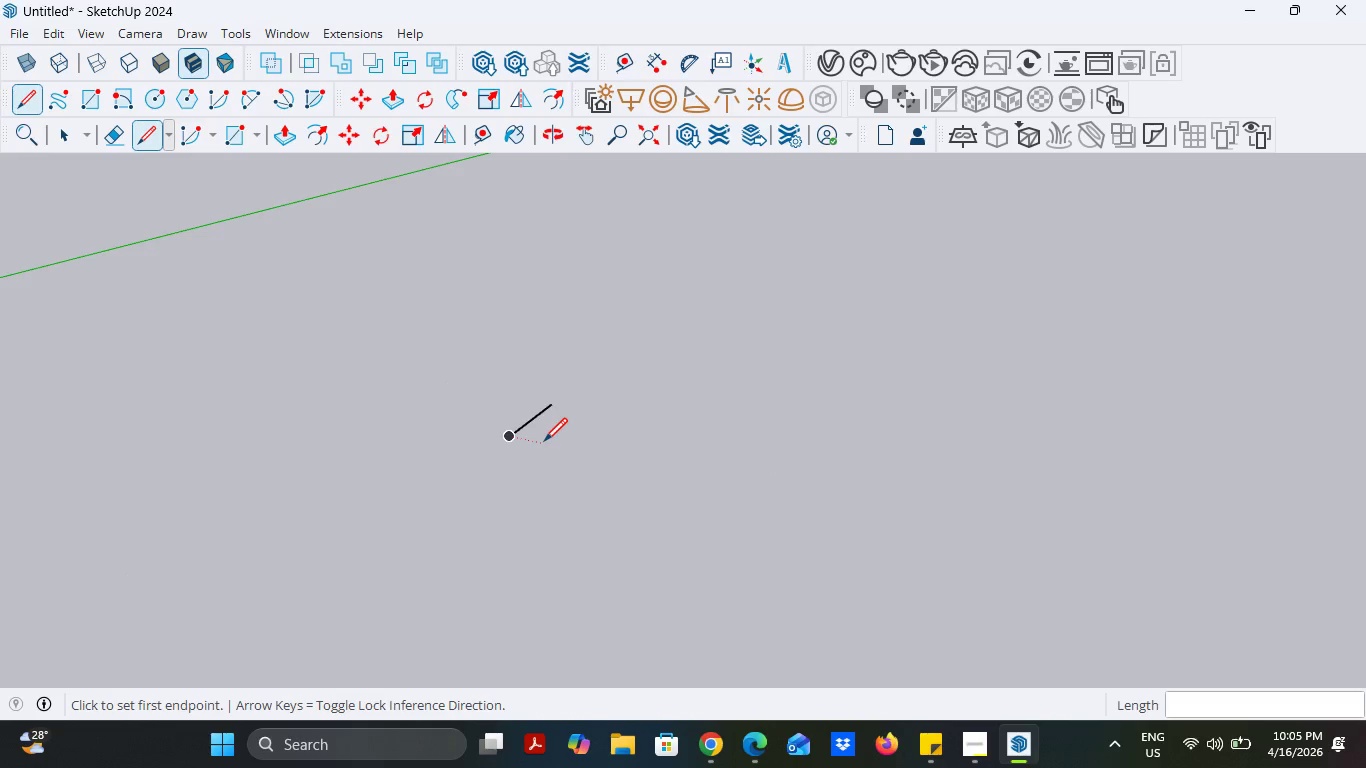 
key(Control+Z)
 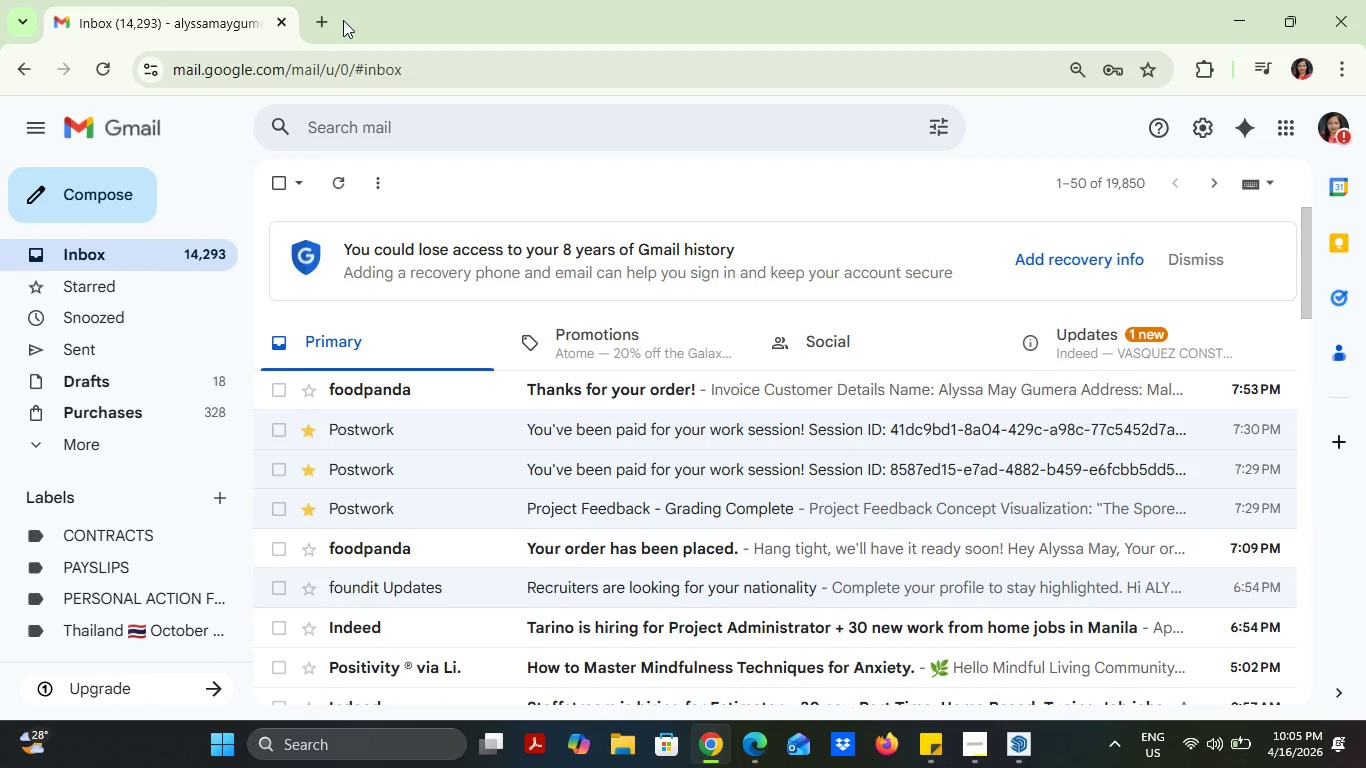 
double_click([329, 19])
 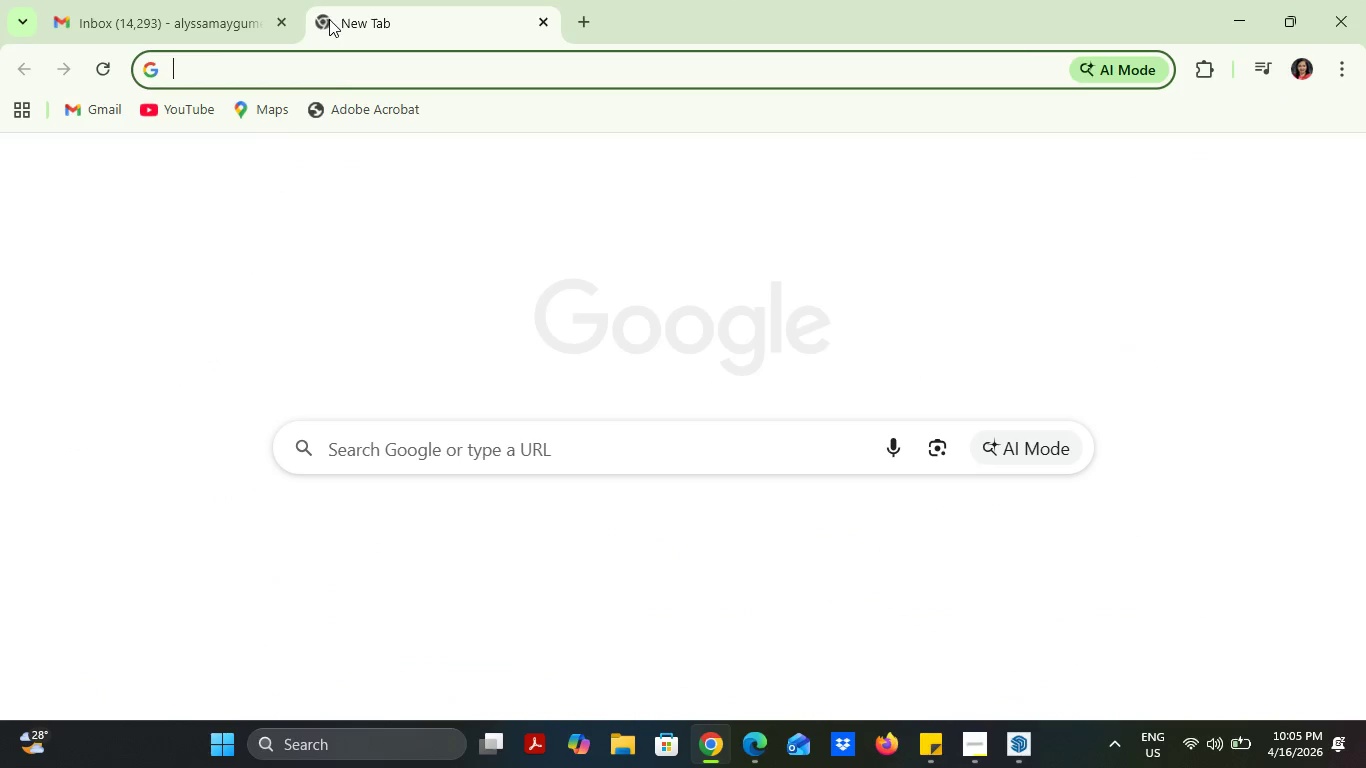 
type(ft )
 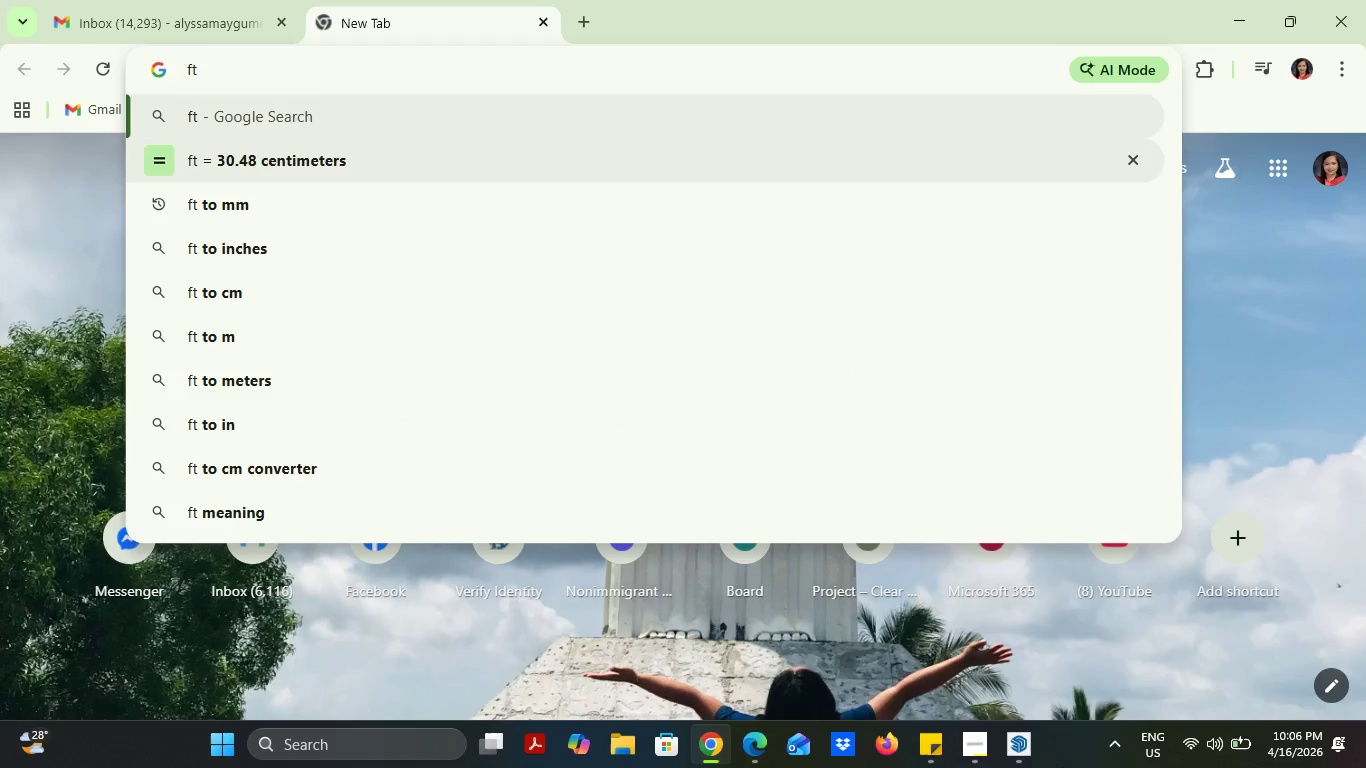 
left_click([1011, 736])
 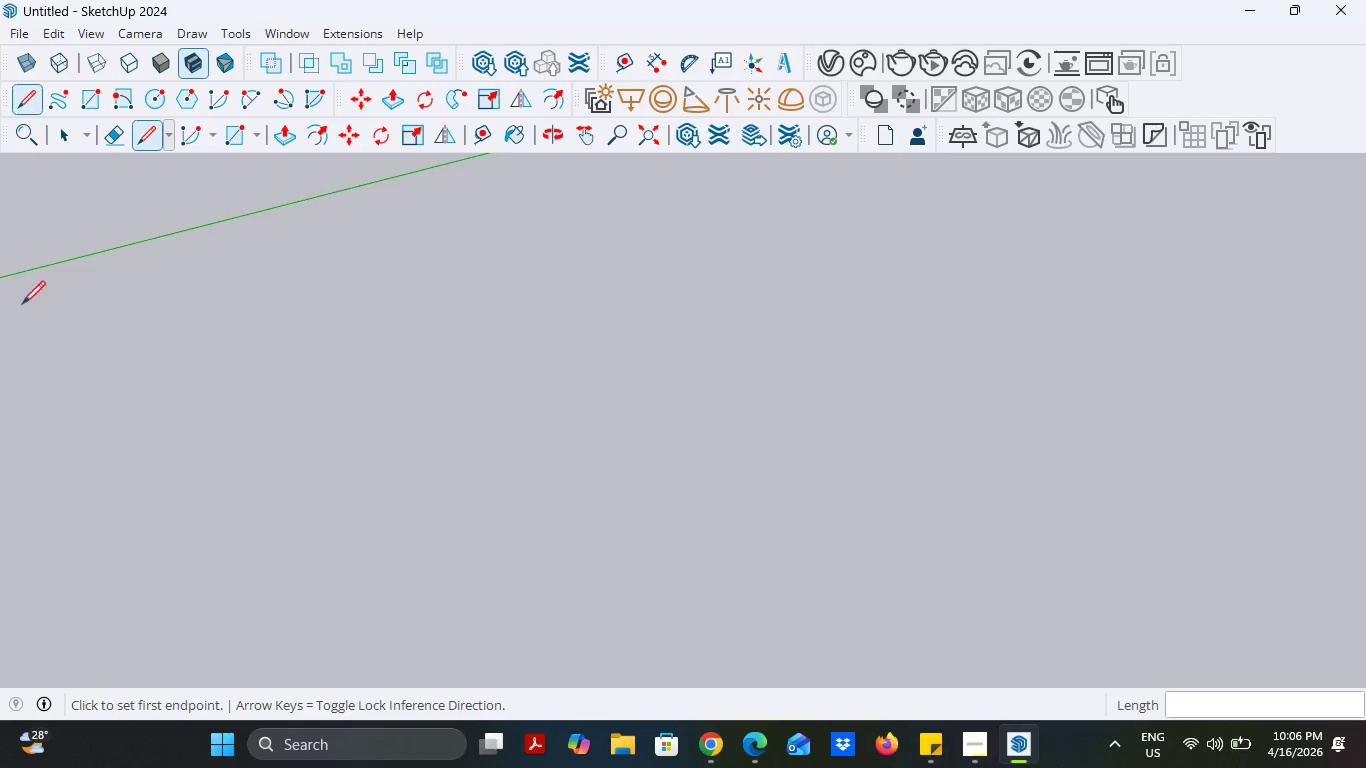 
left_click([1365, 5])
 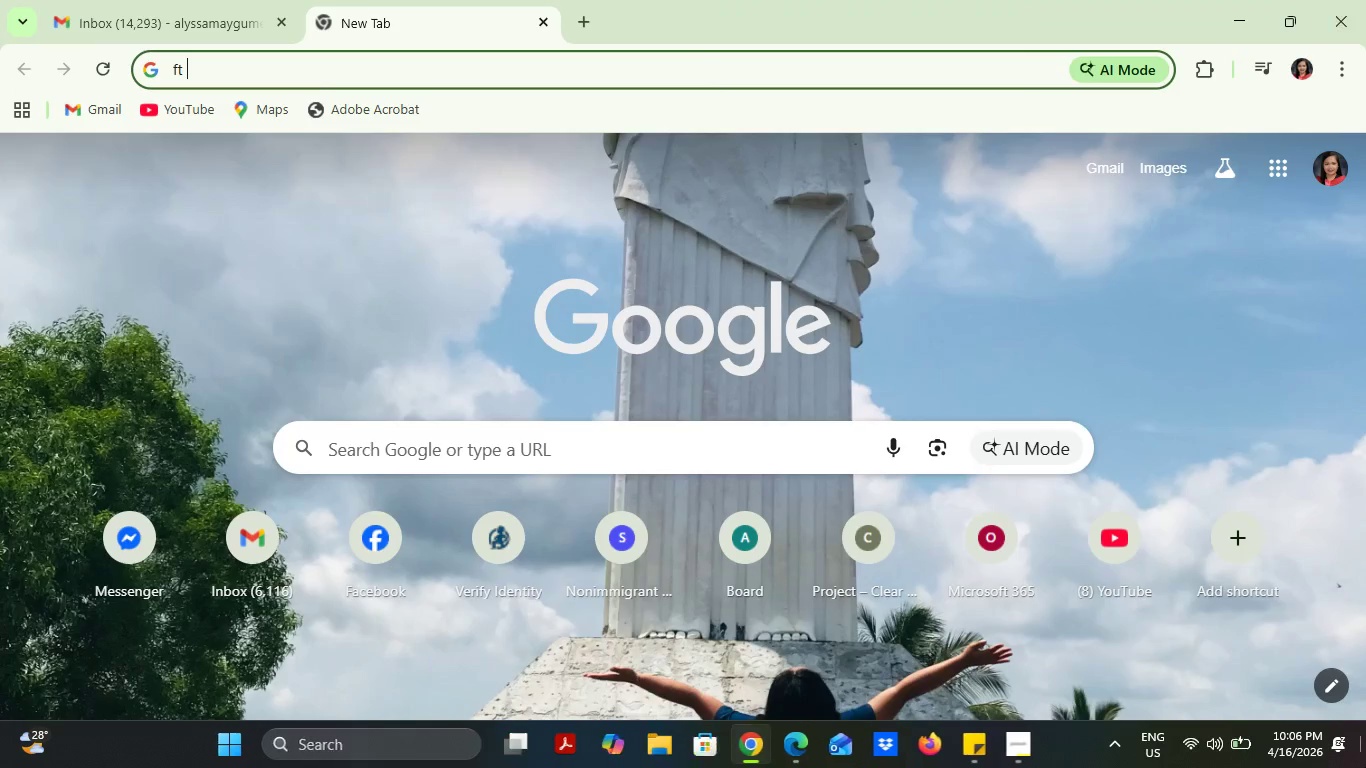 
left_click([1365, 767])
 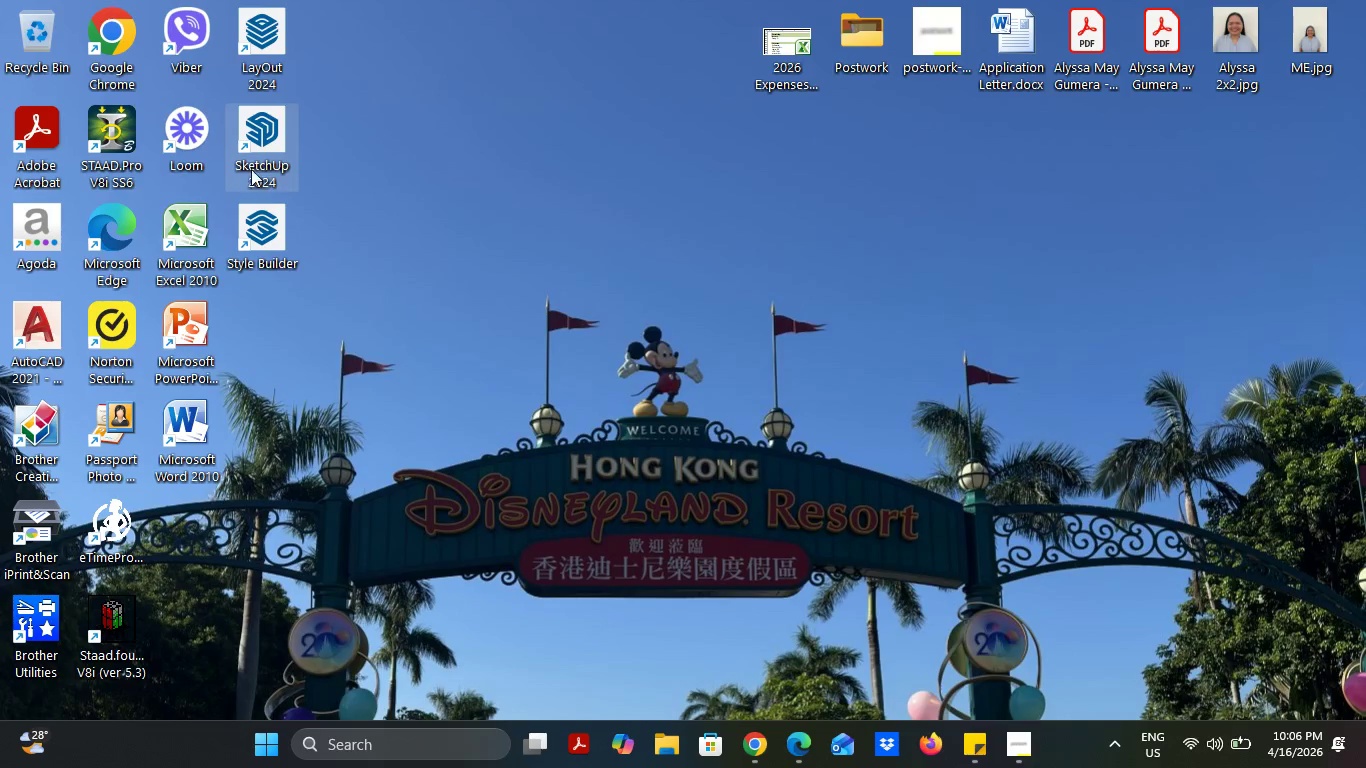 
double_click([257, 155])
 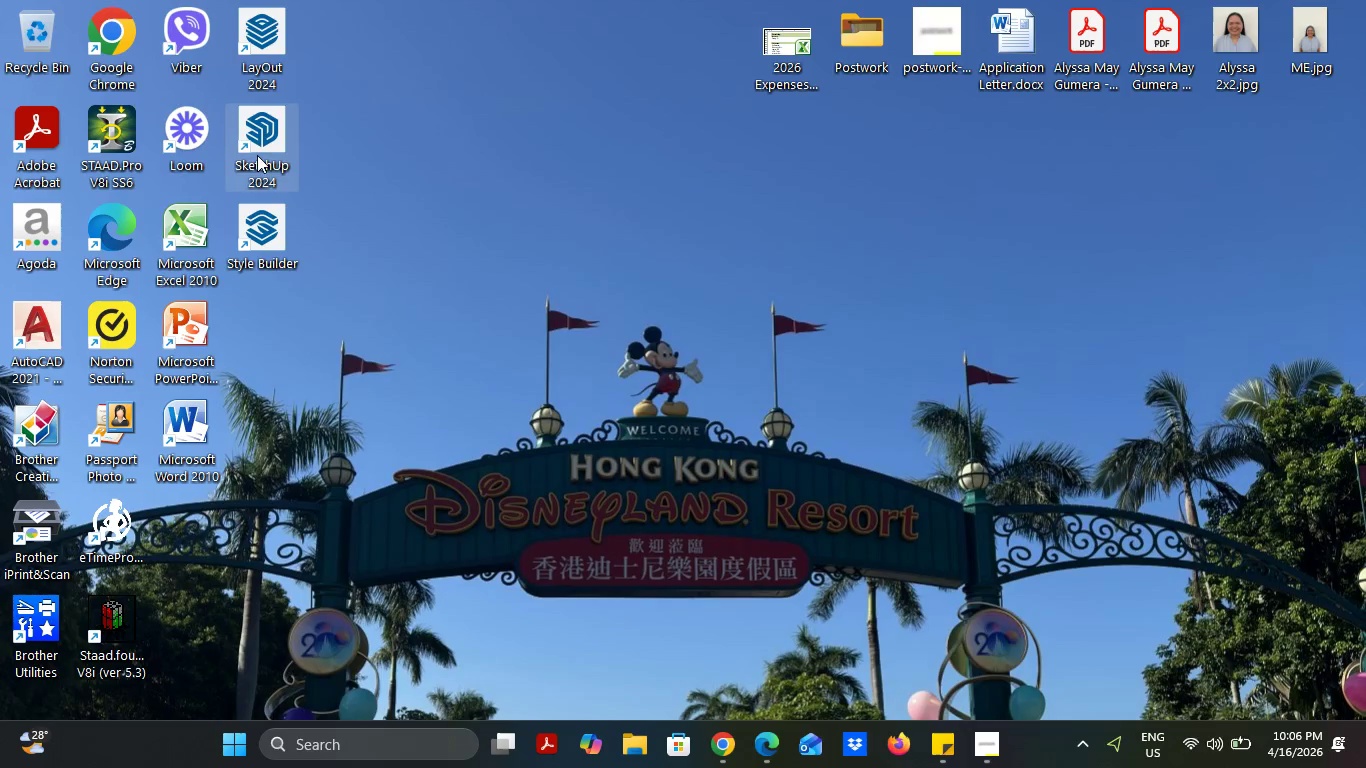 
mouse_move([693, 721])
 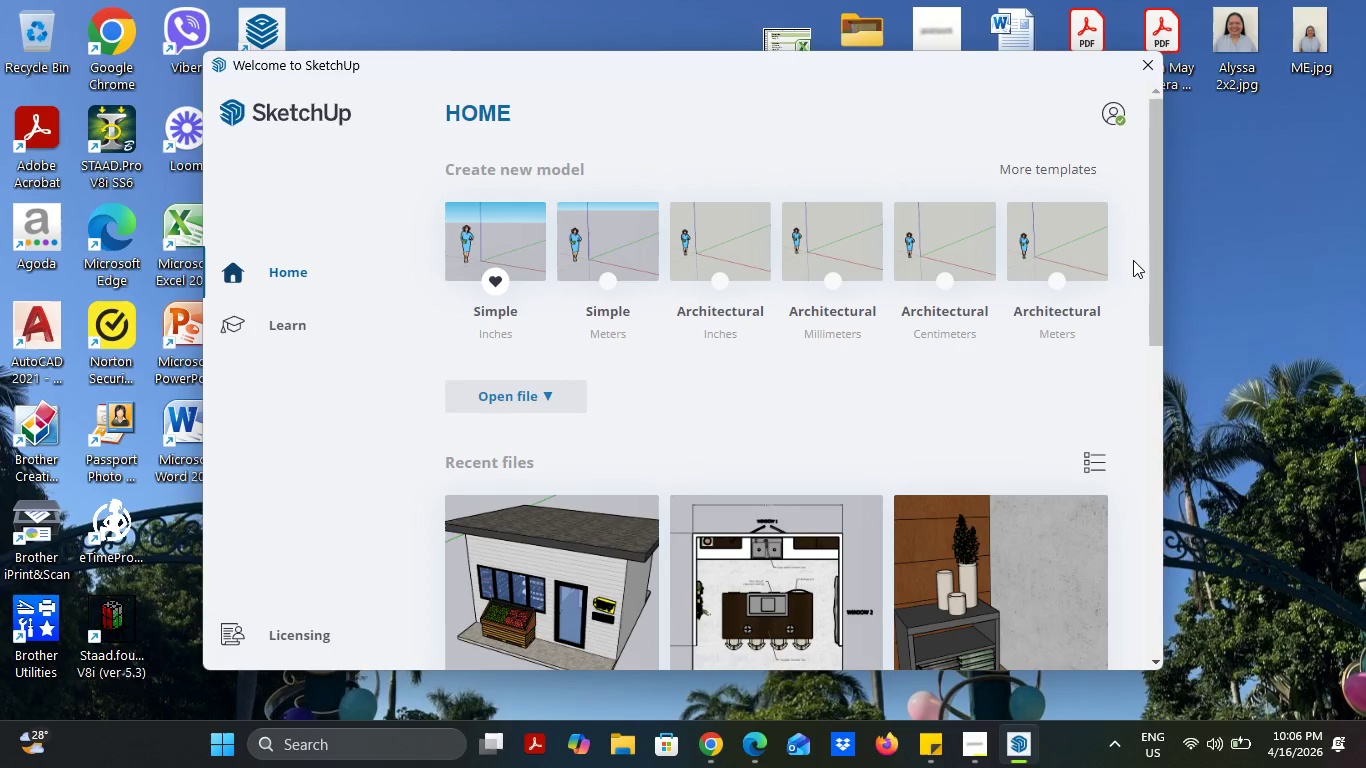 
left_click([1135, 265])
 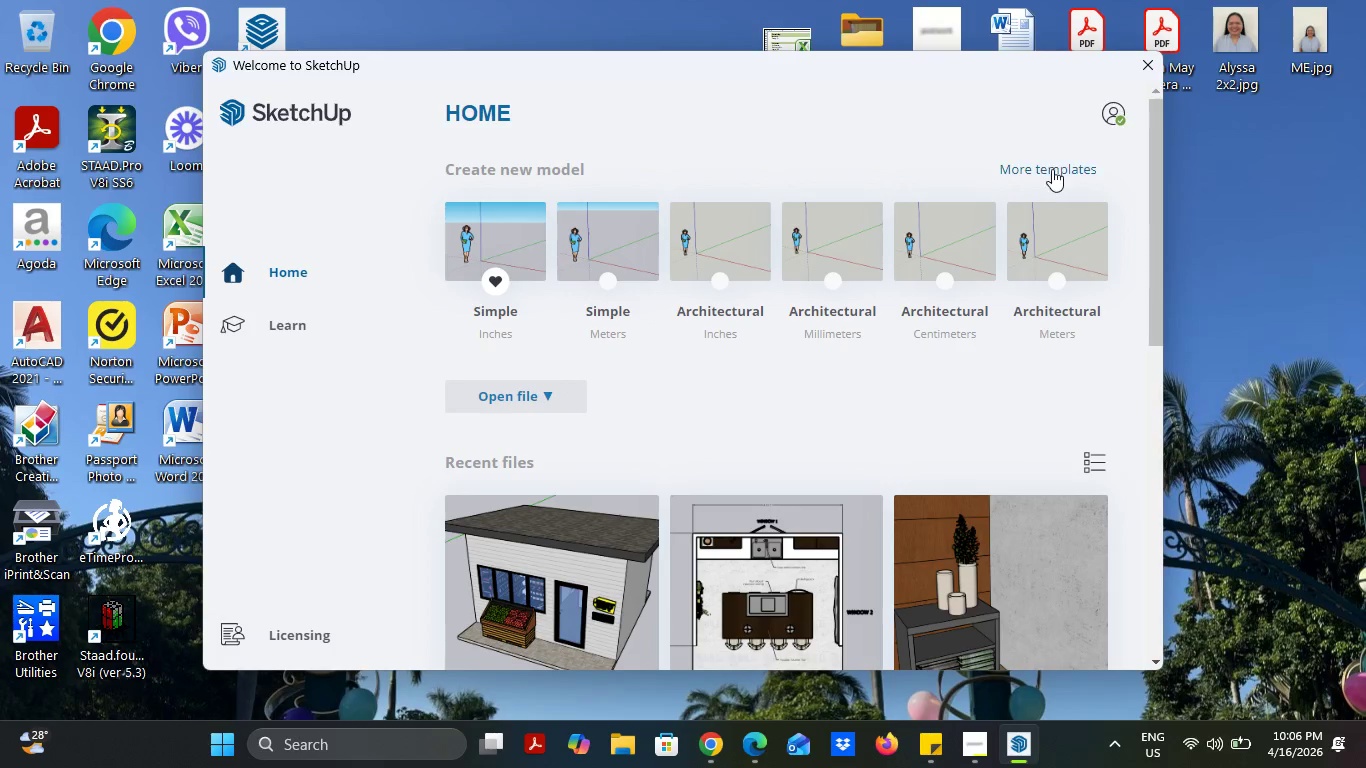 
left_click([1050, 166])
 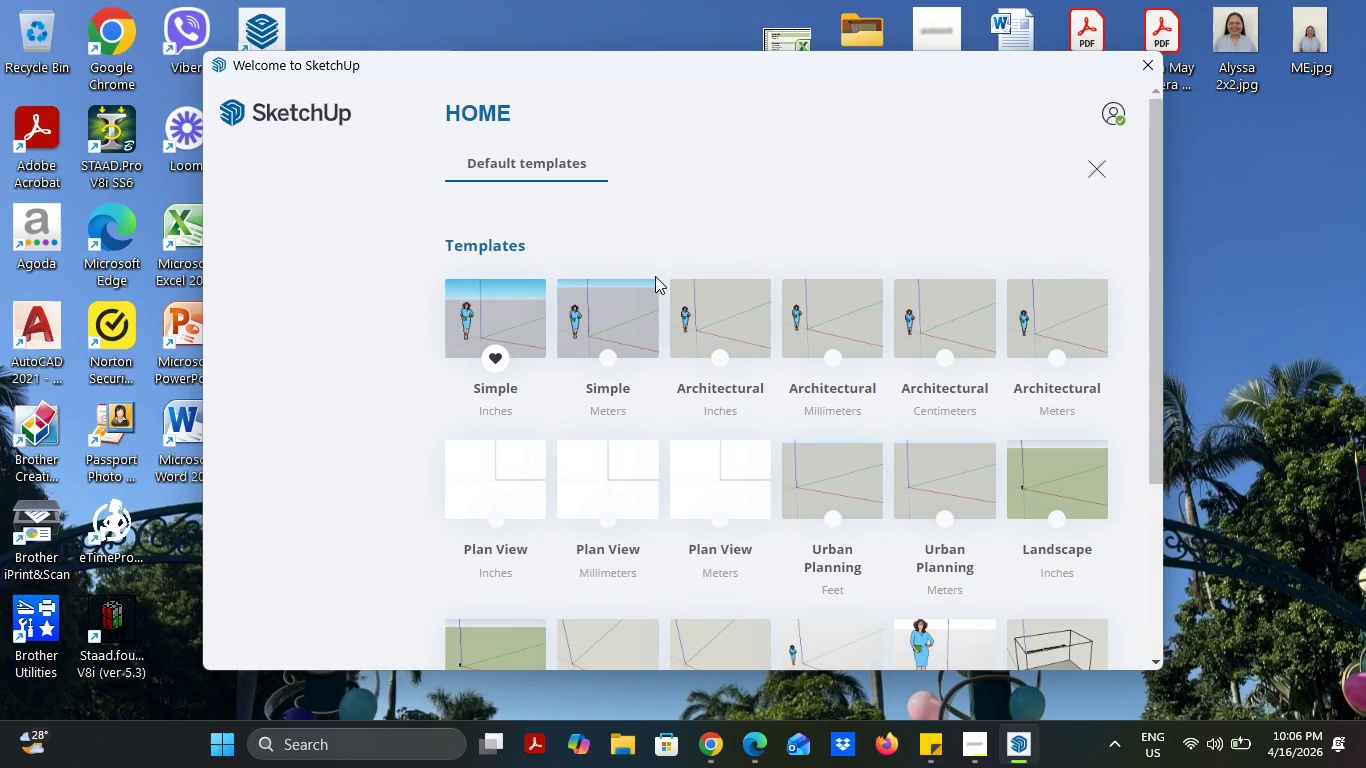 
scroll: coordinate [655, 276], scroll_direction: down, amount: 4.0
 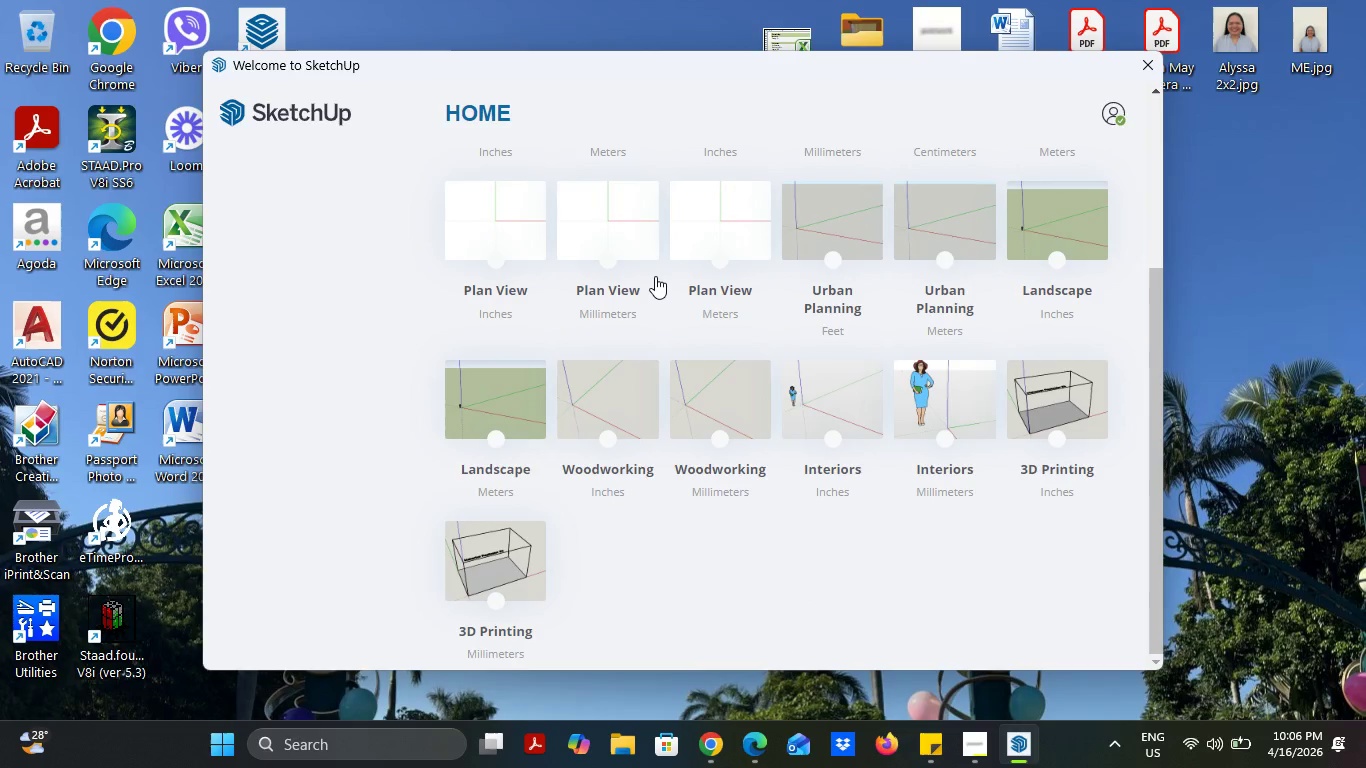 
scroll: coordinate [655, 276], scroll_direction: up, amount: 3.0
 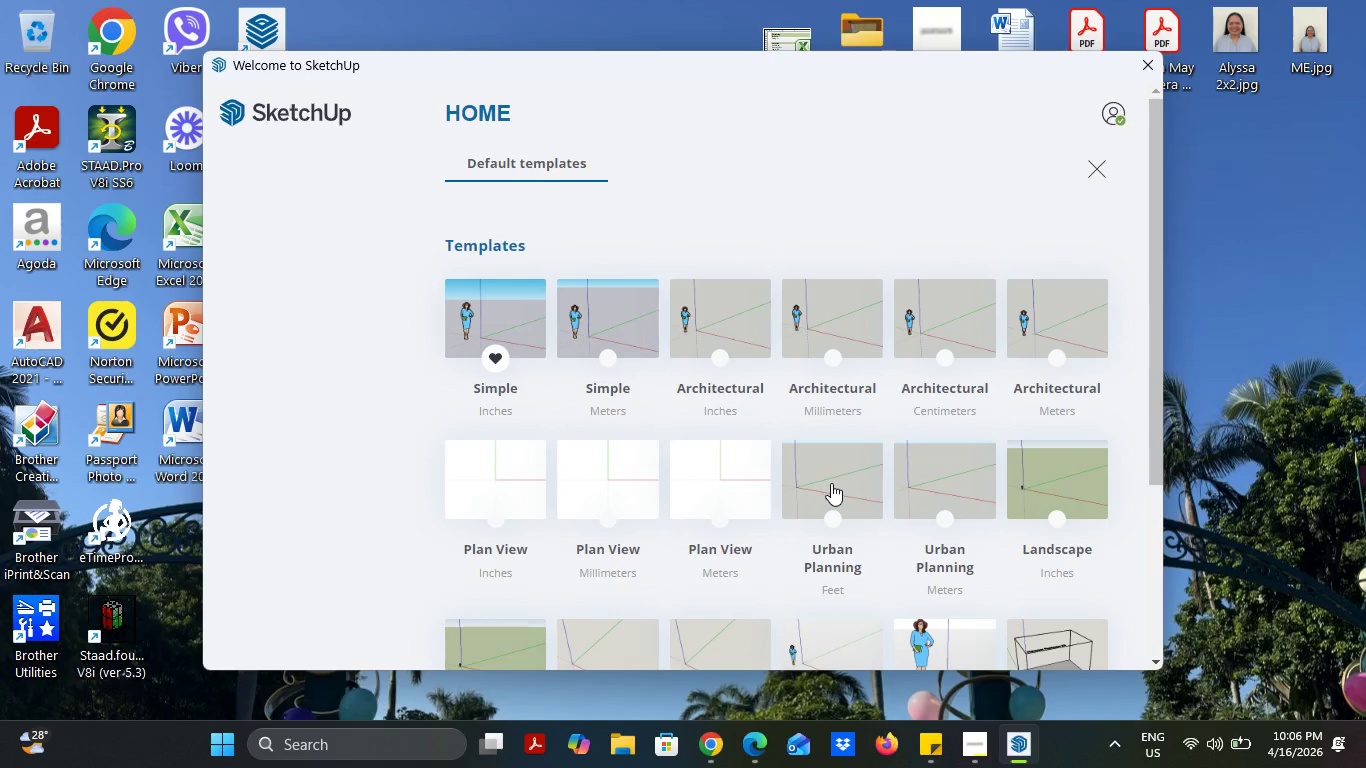 
wait(7.54)
 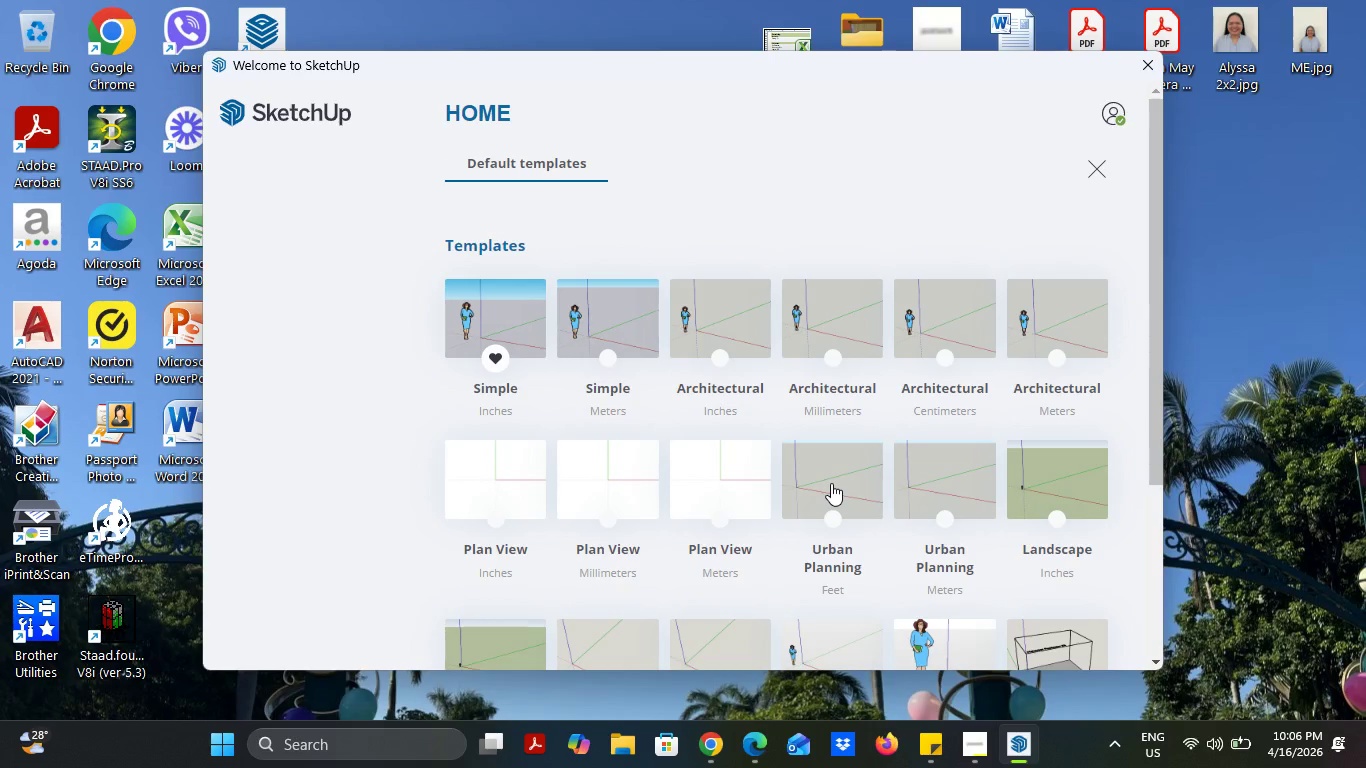 
left_click([701, 751])
 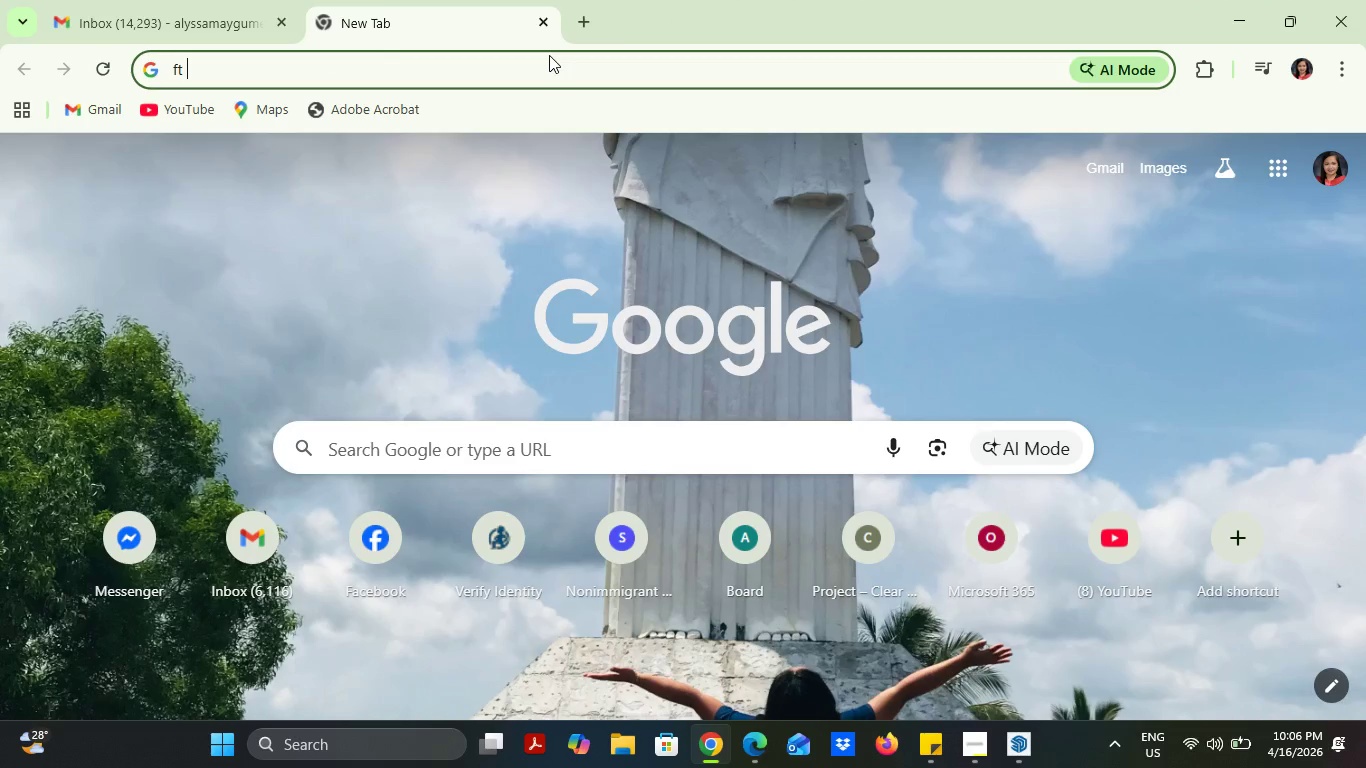 
key(Backspace)
 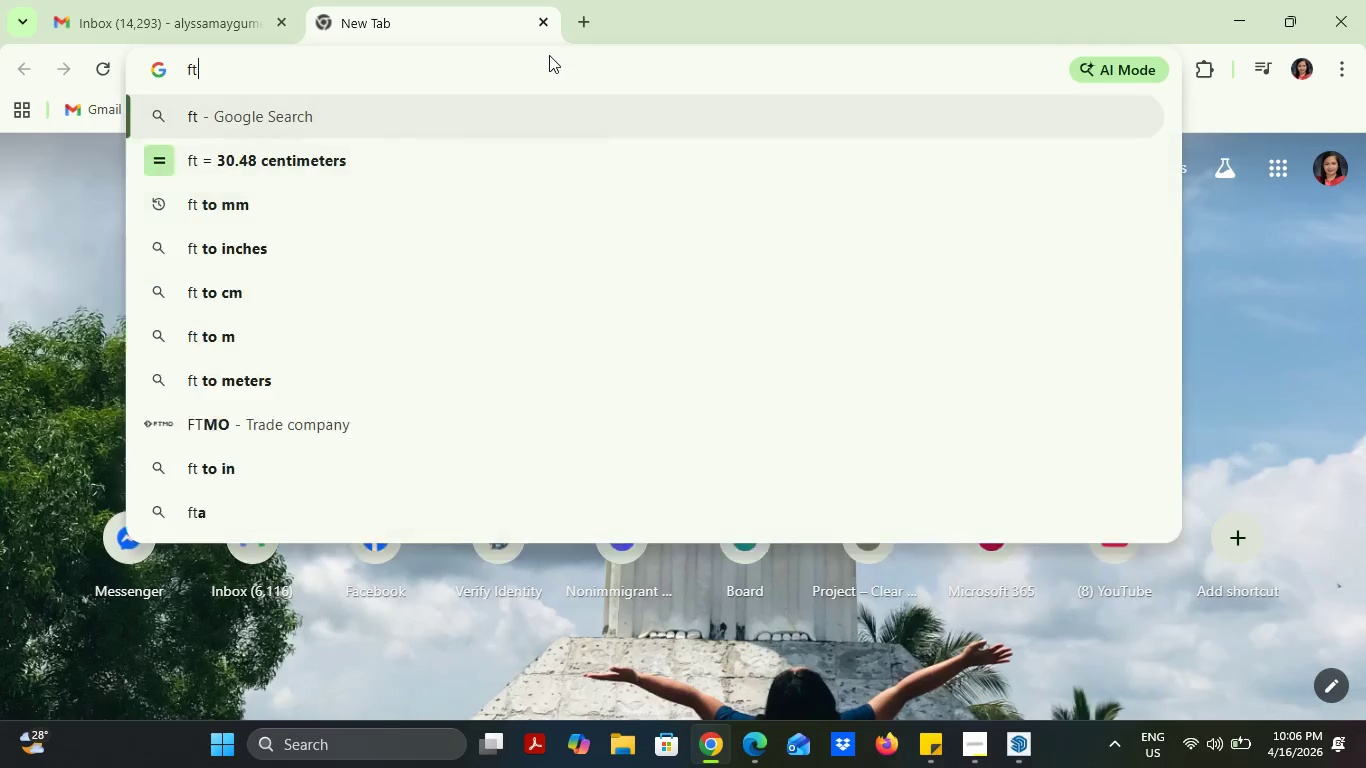 
left_click([549, 55])
 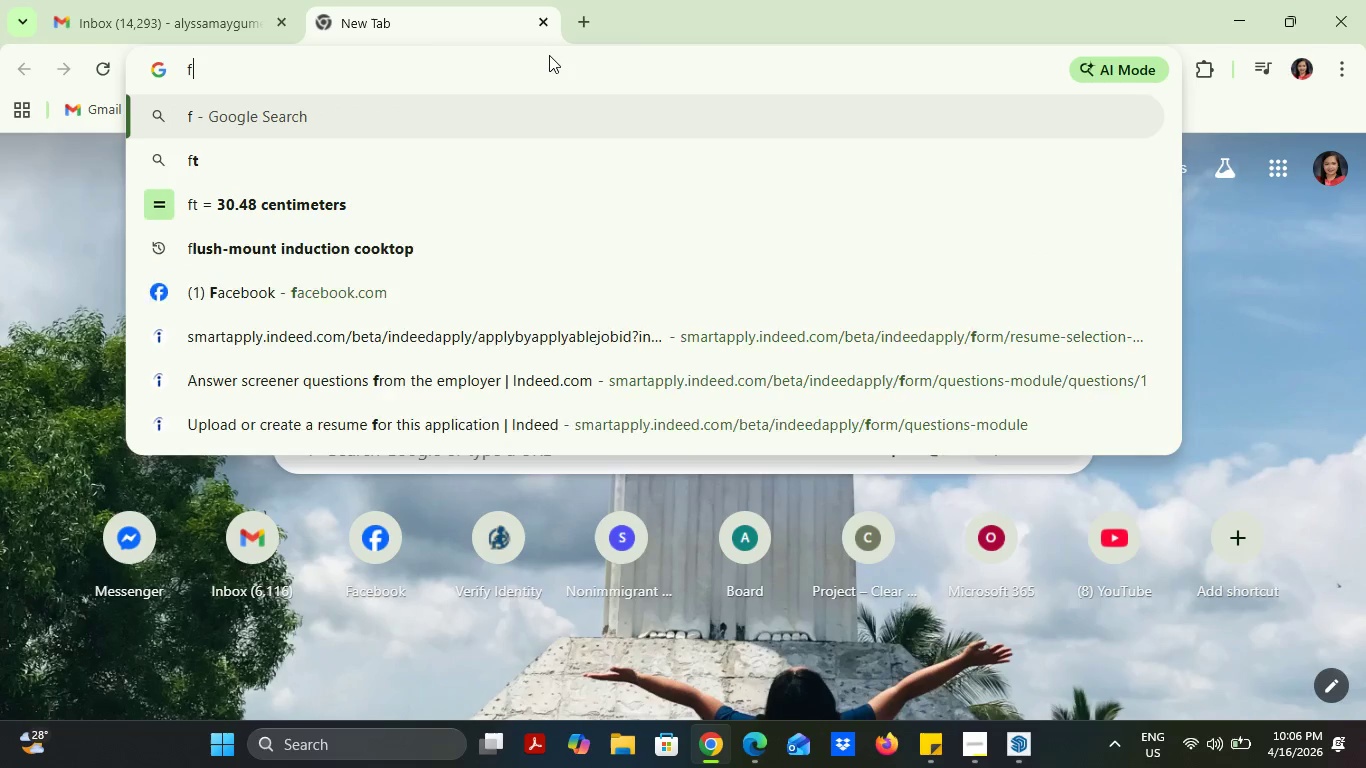 
key(Backspace)
key(Backspace)
type(how to et ft i )
key(Backspace)
type(b s)
key(Backspace)
key(Backspace)
key(Backspace)
type(n ske)
 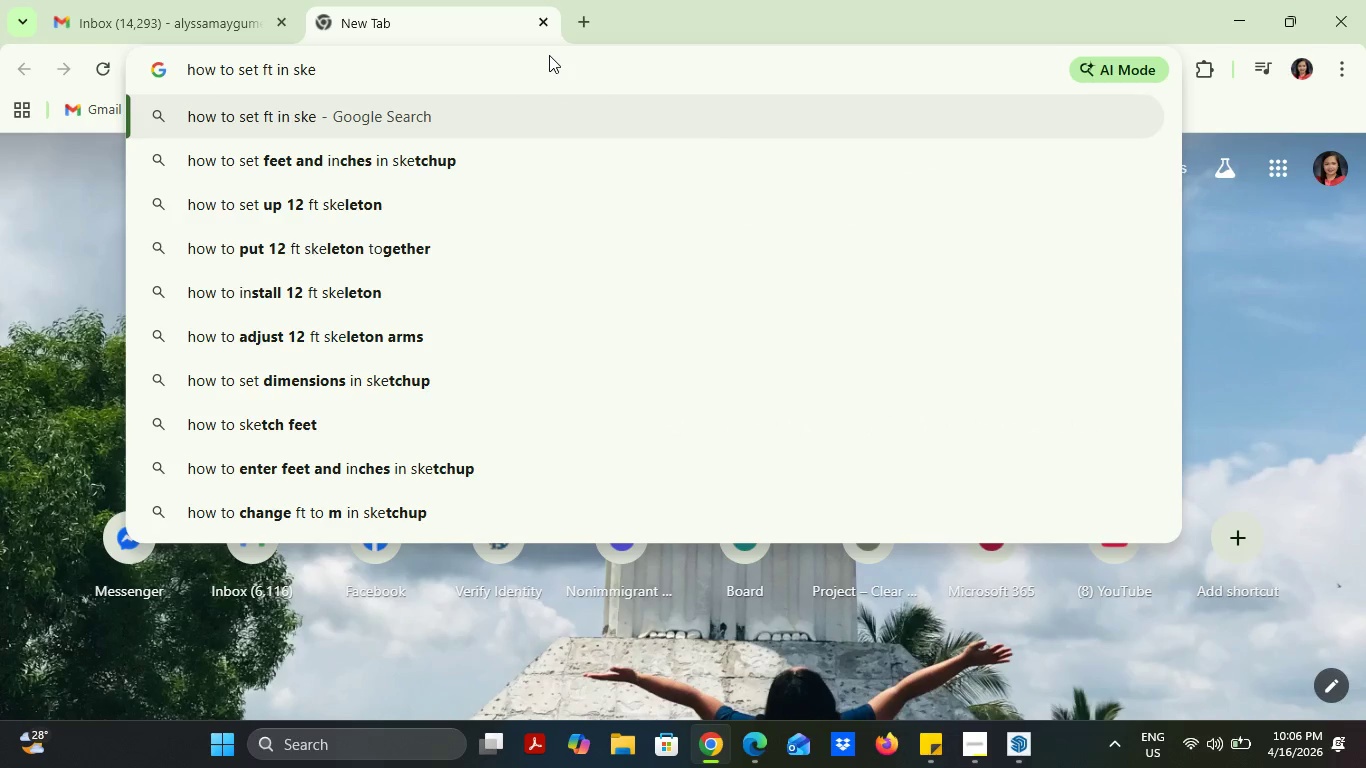 
key(ArrowDown)
 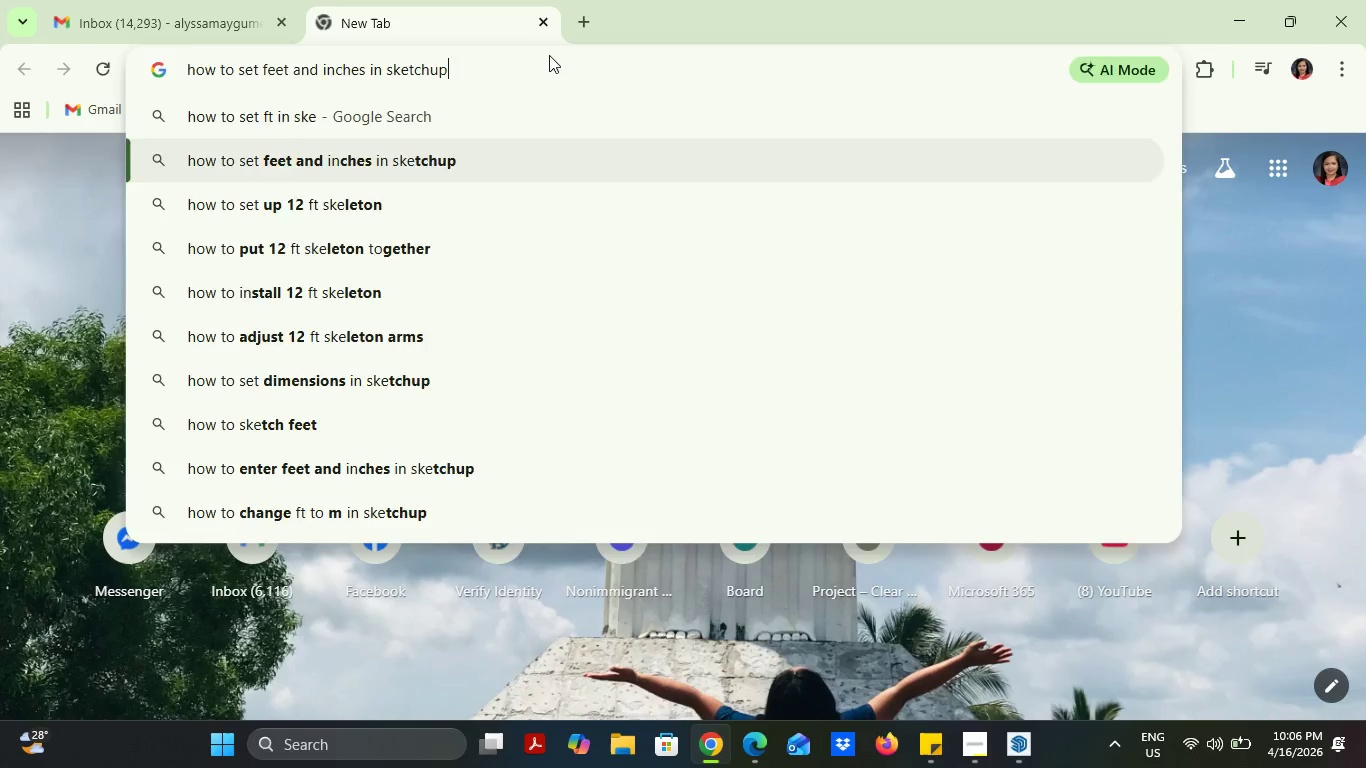 
key(Enter)
 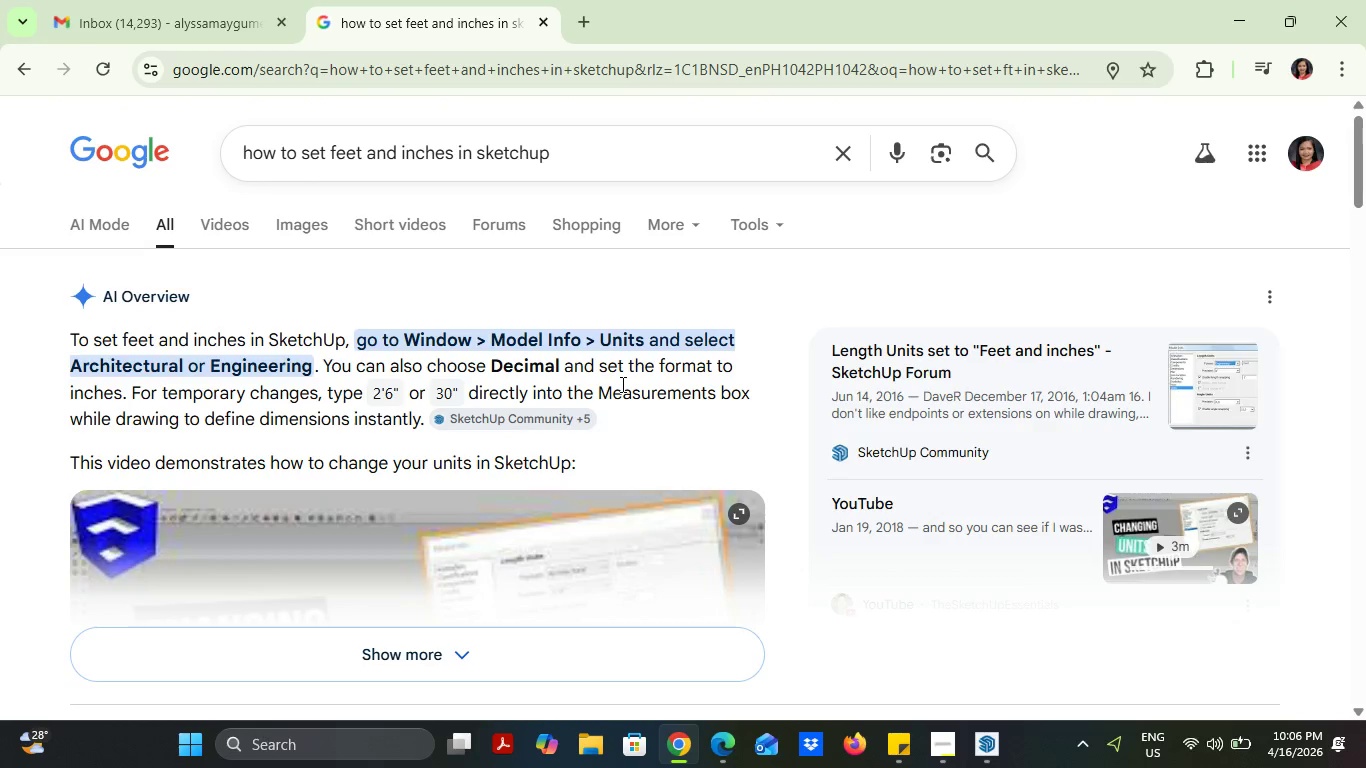 
wait(5.77)
 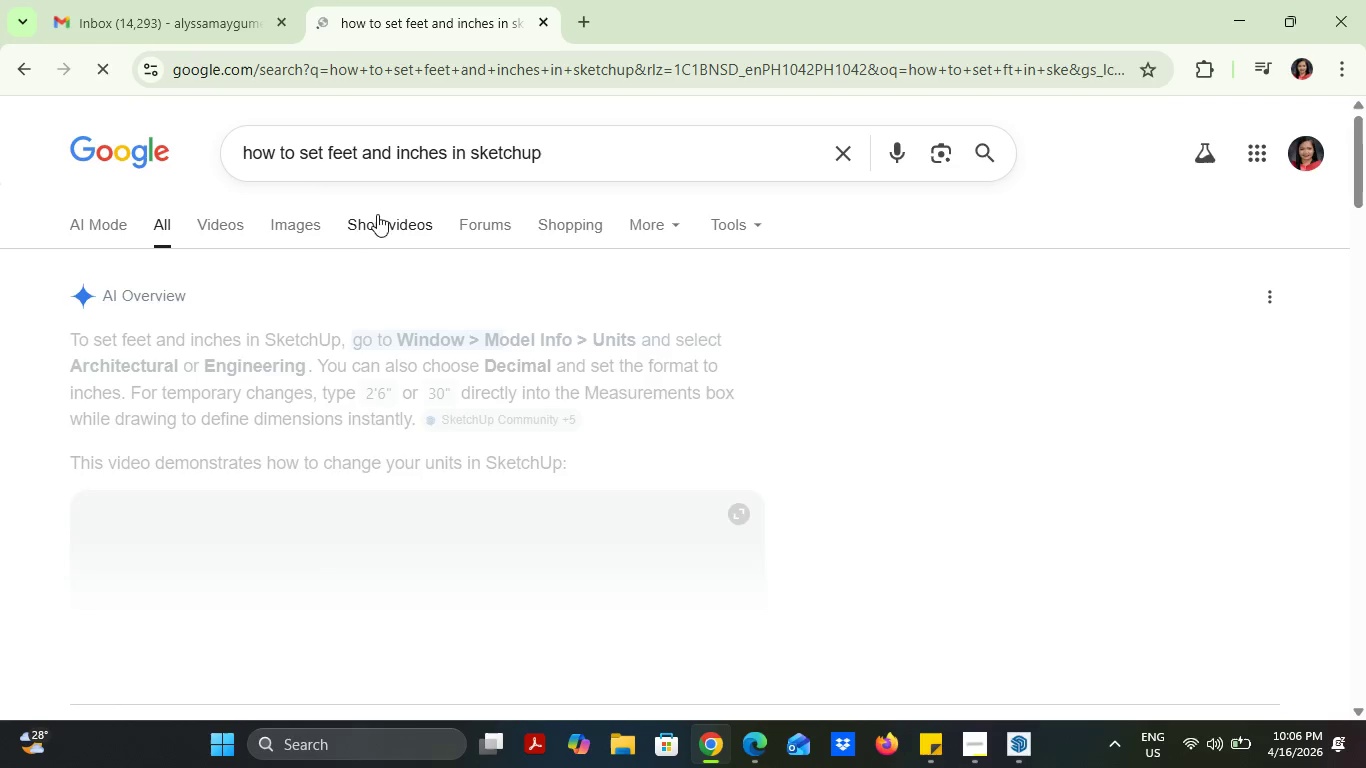 
scroll: coordinate [622, 384], scroll_direction: down, amount: 2.0
 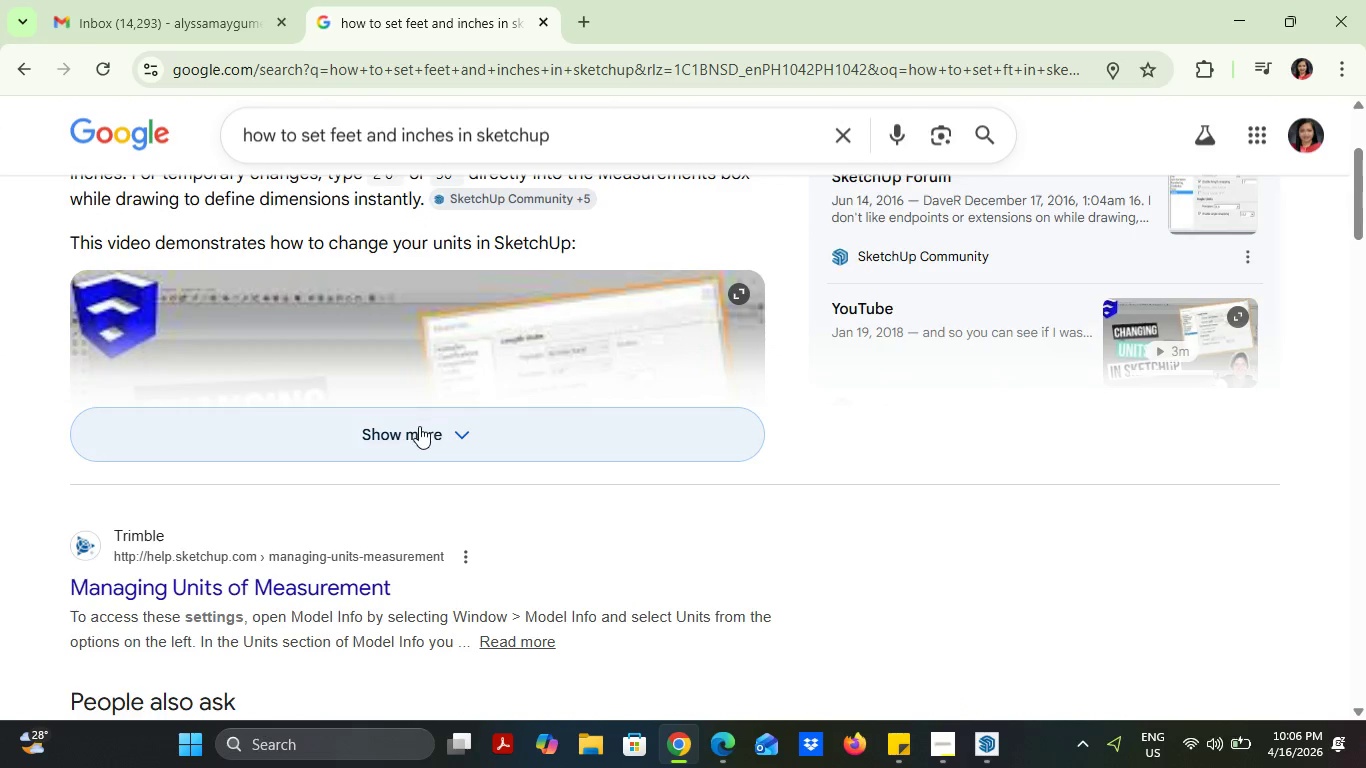 
left_click([419, 427])
 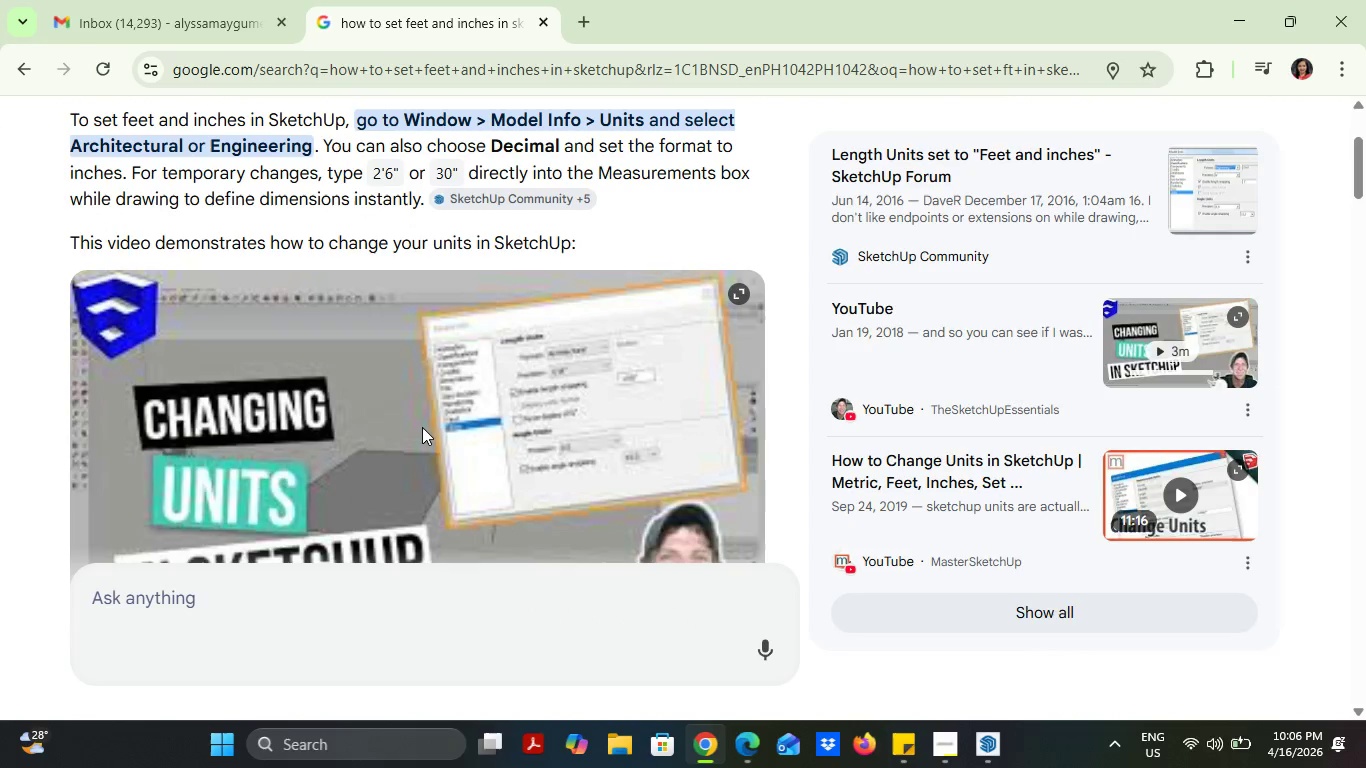 
scroll: coordinate [422, 427], scroll_direction: down, amount: 6.0
 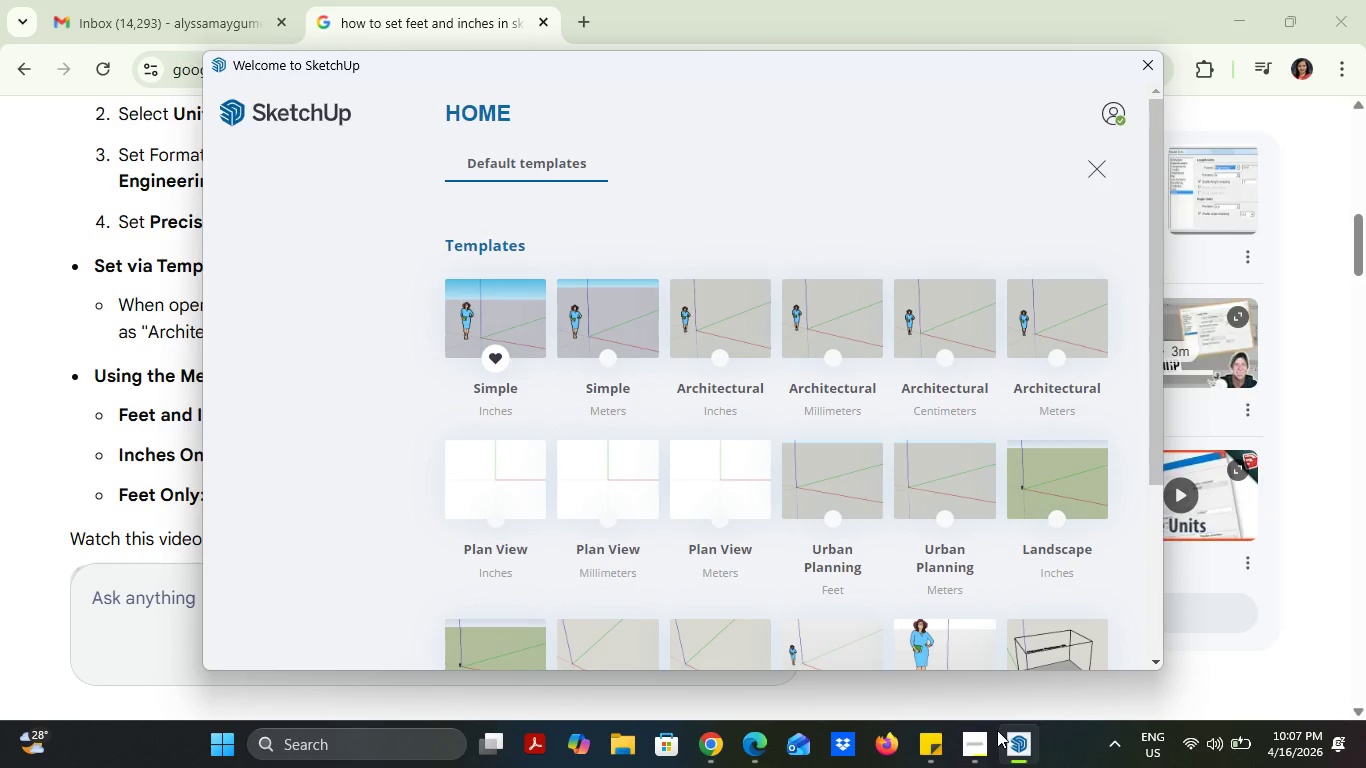 
wait(12.95)
 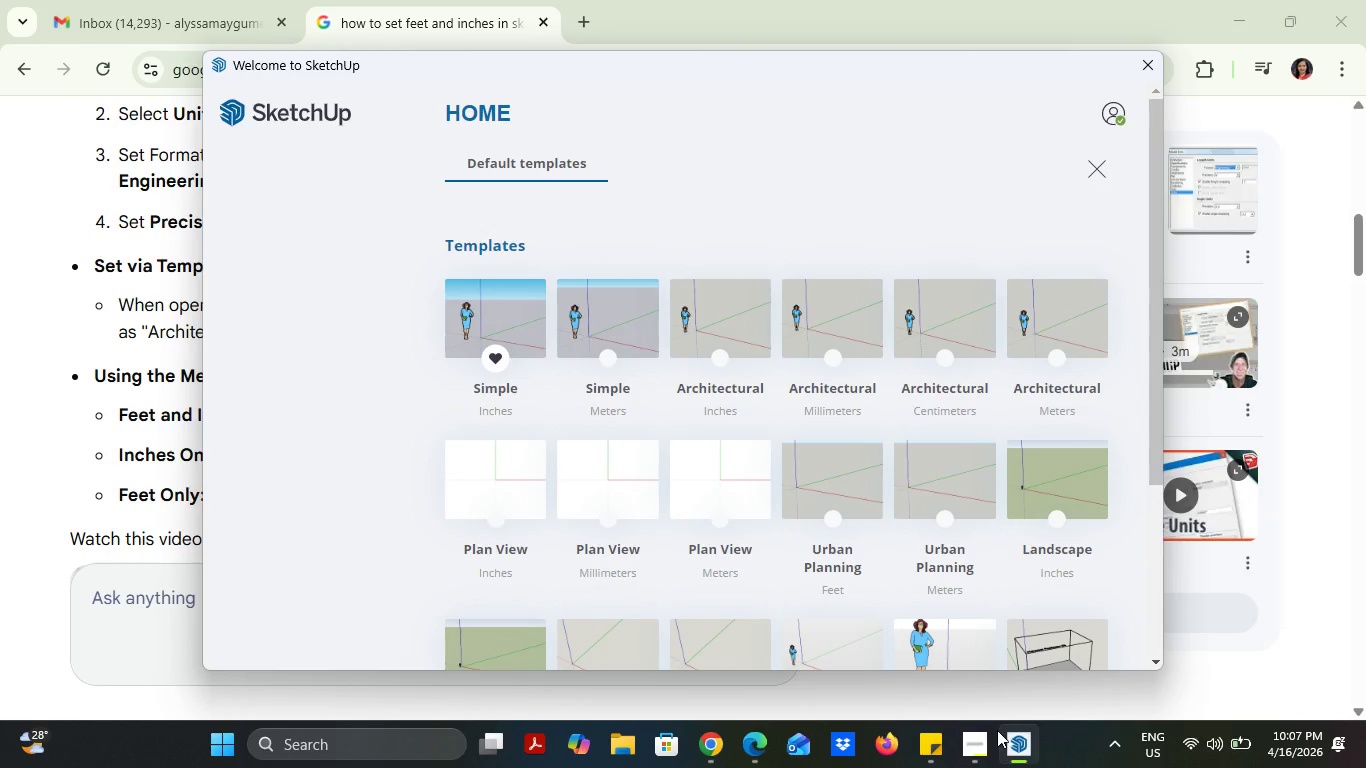 
left_click([504, 303])
 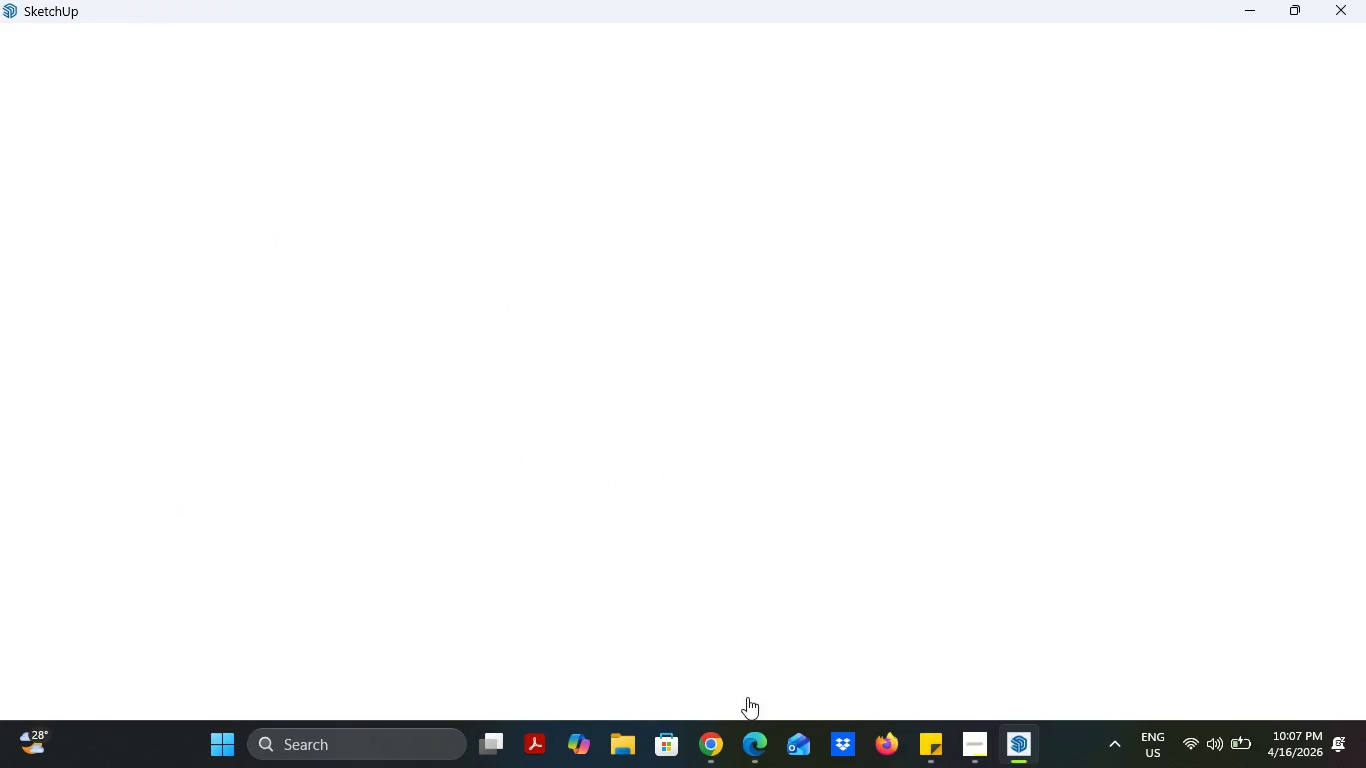 
left_click([727, 729])
 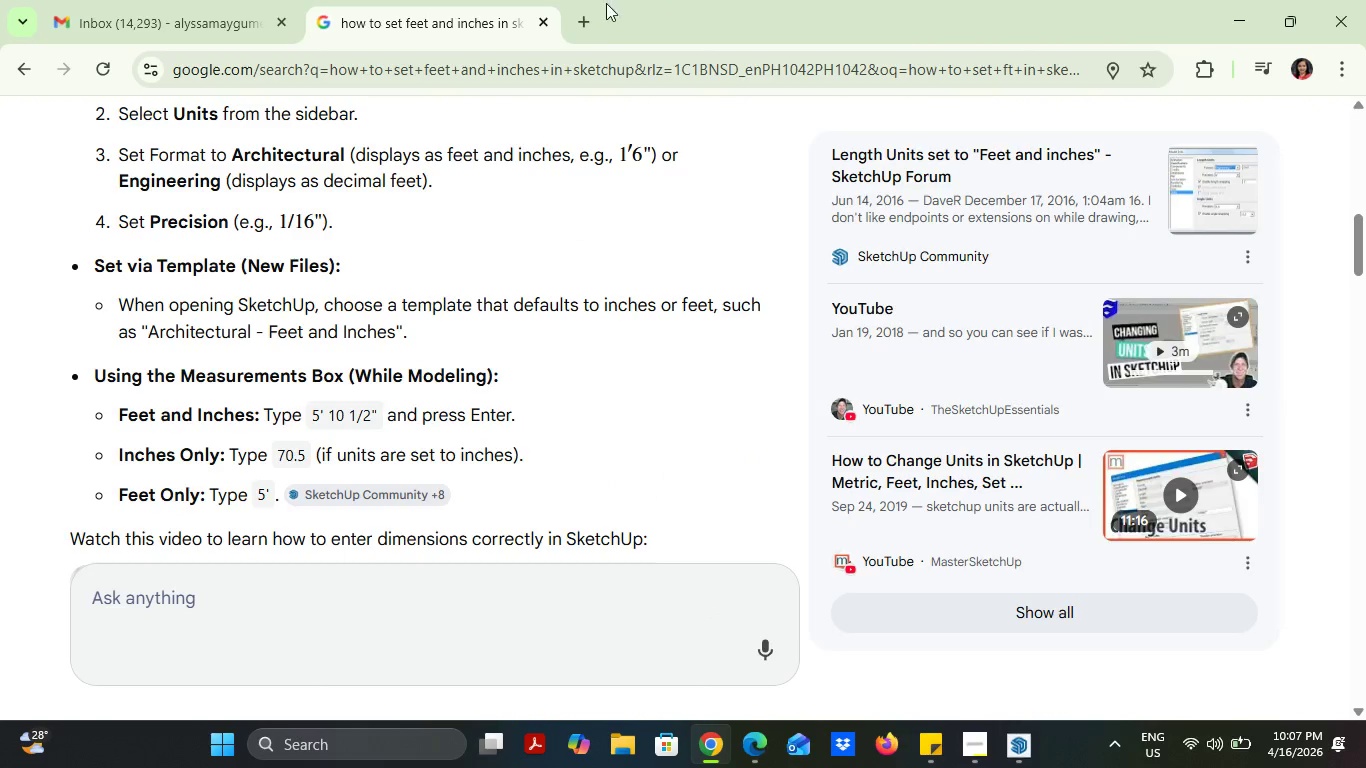 
left_click([593, 27])
 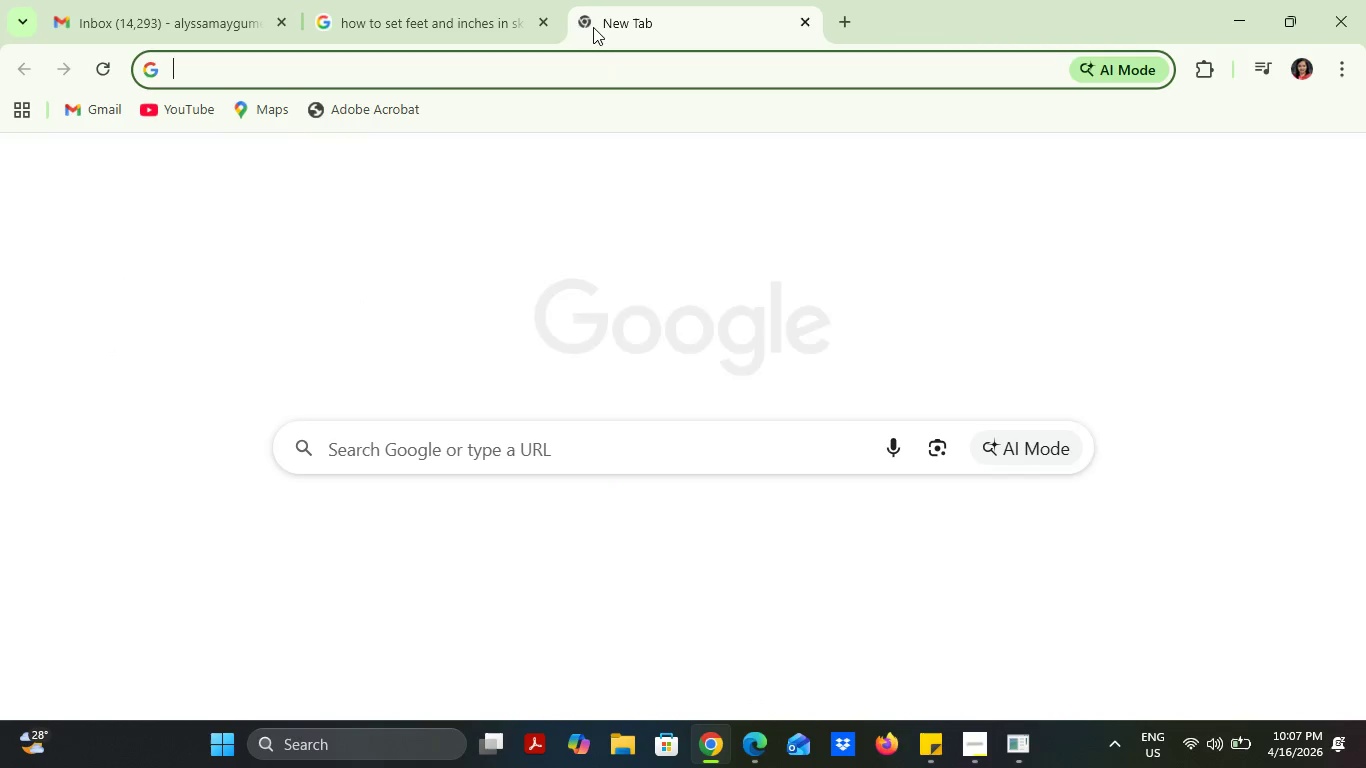 
type(inches to ft)
 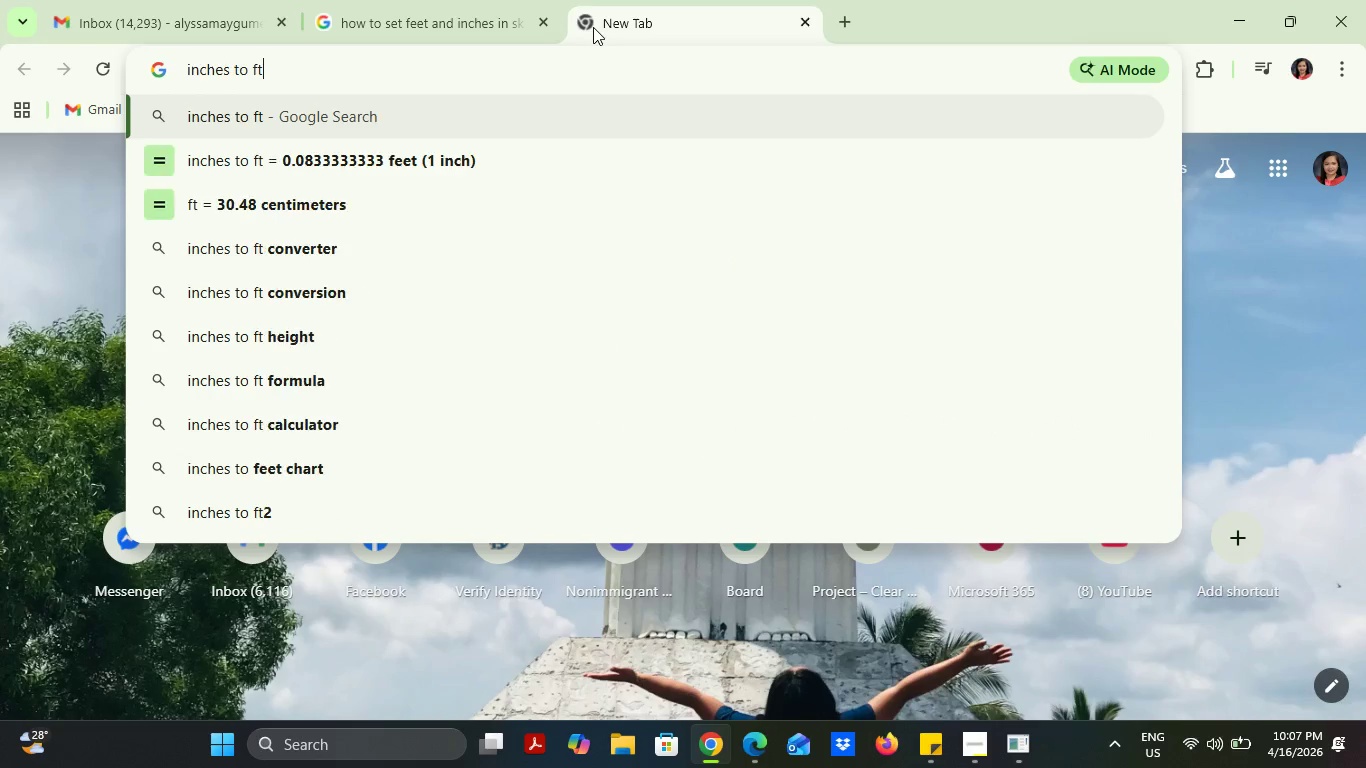 
hold_key(key=Enter, duration=20.81)
 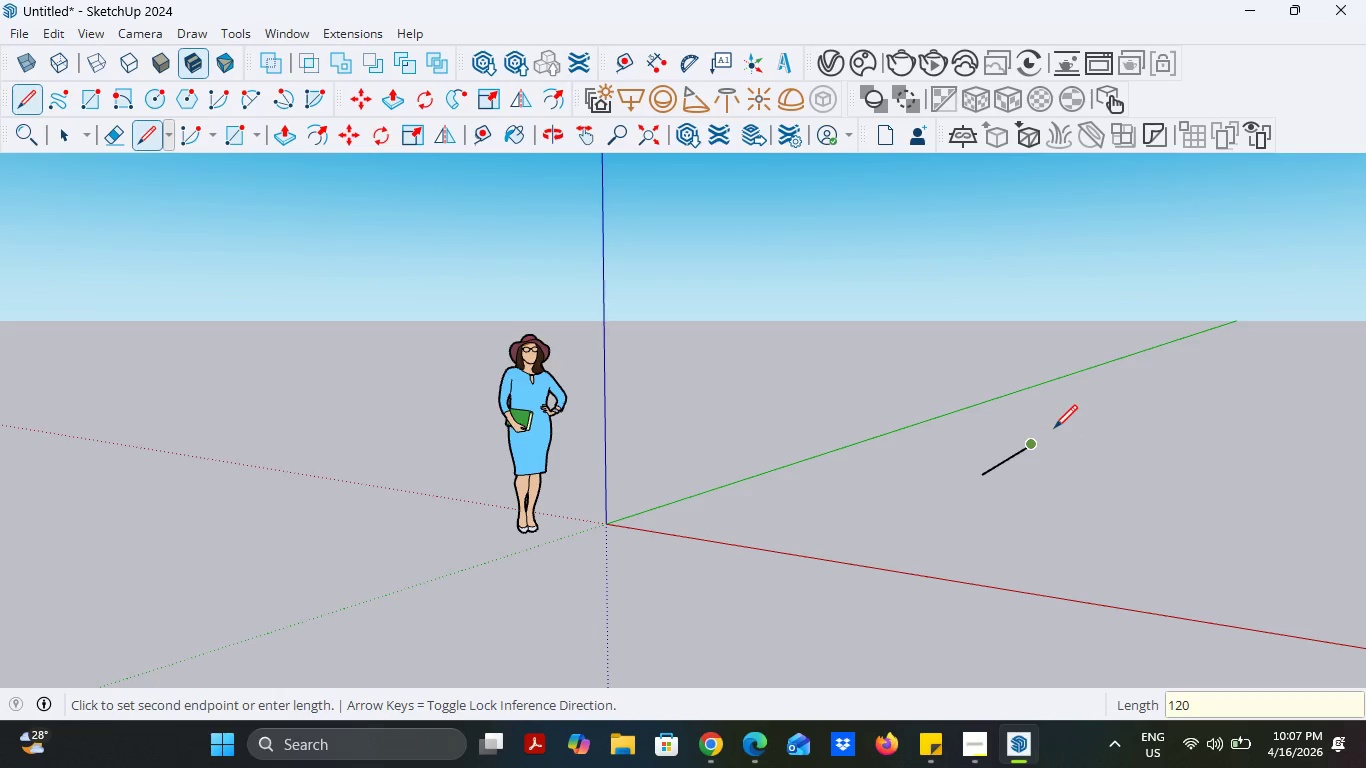 
left_click([976, 753])